 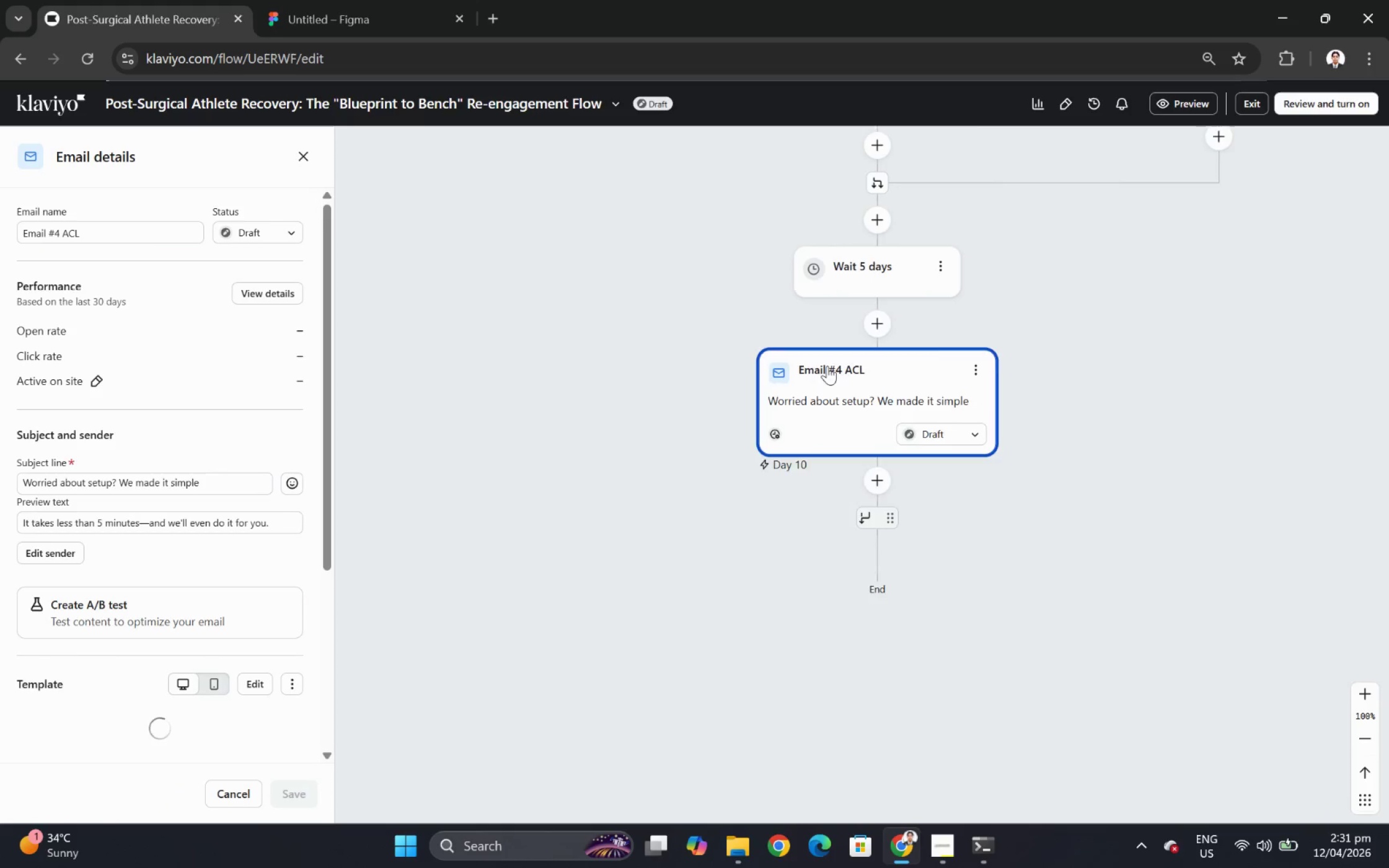 
left_click([962, 392])
 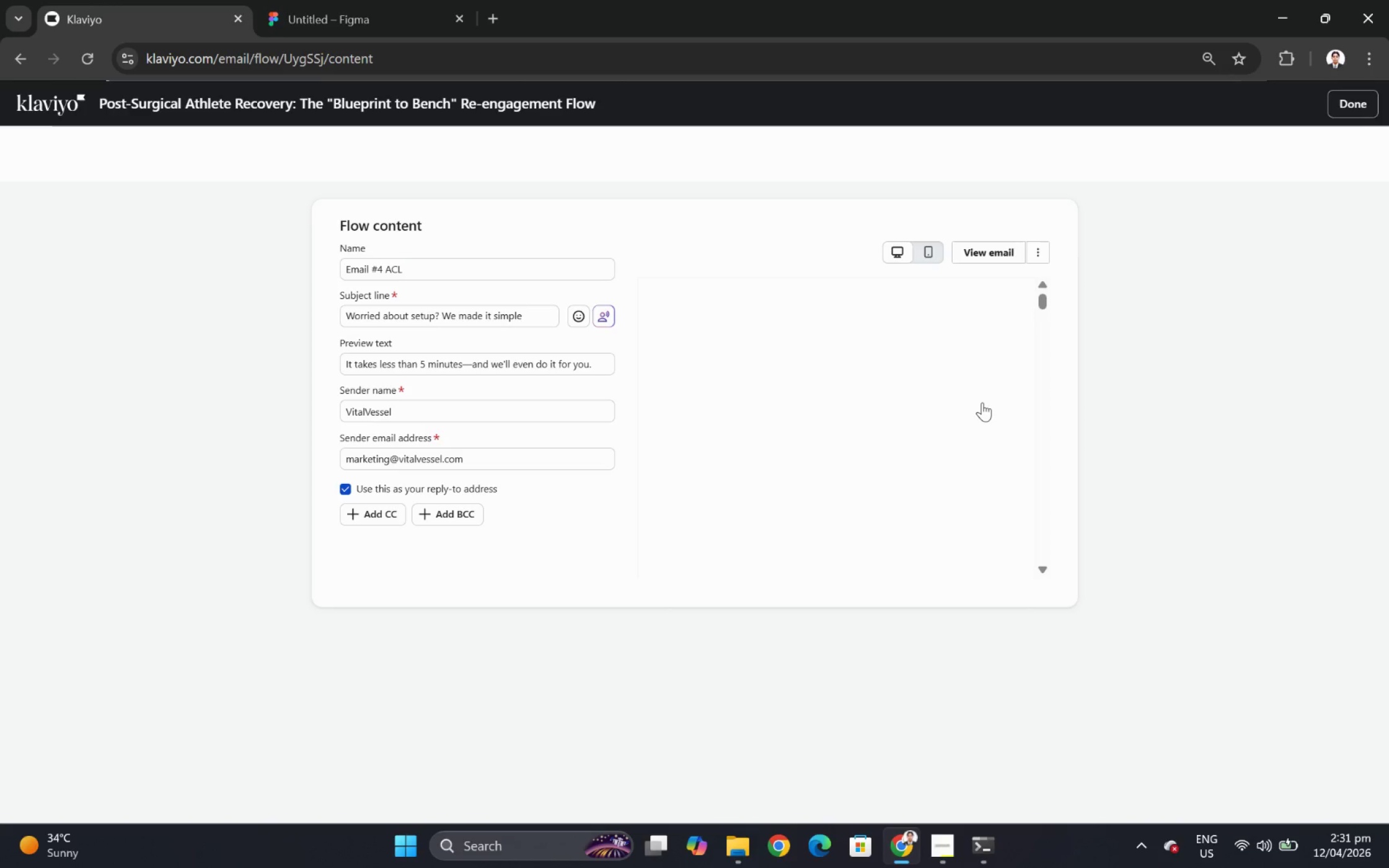 
wait(12.3)
 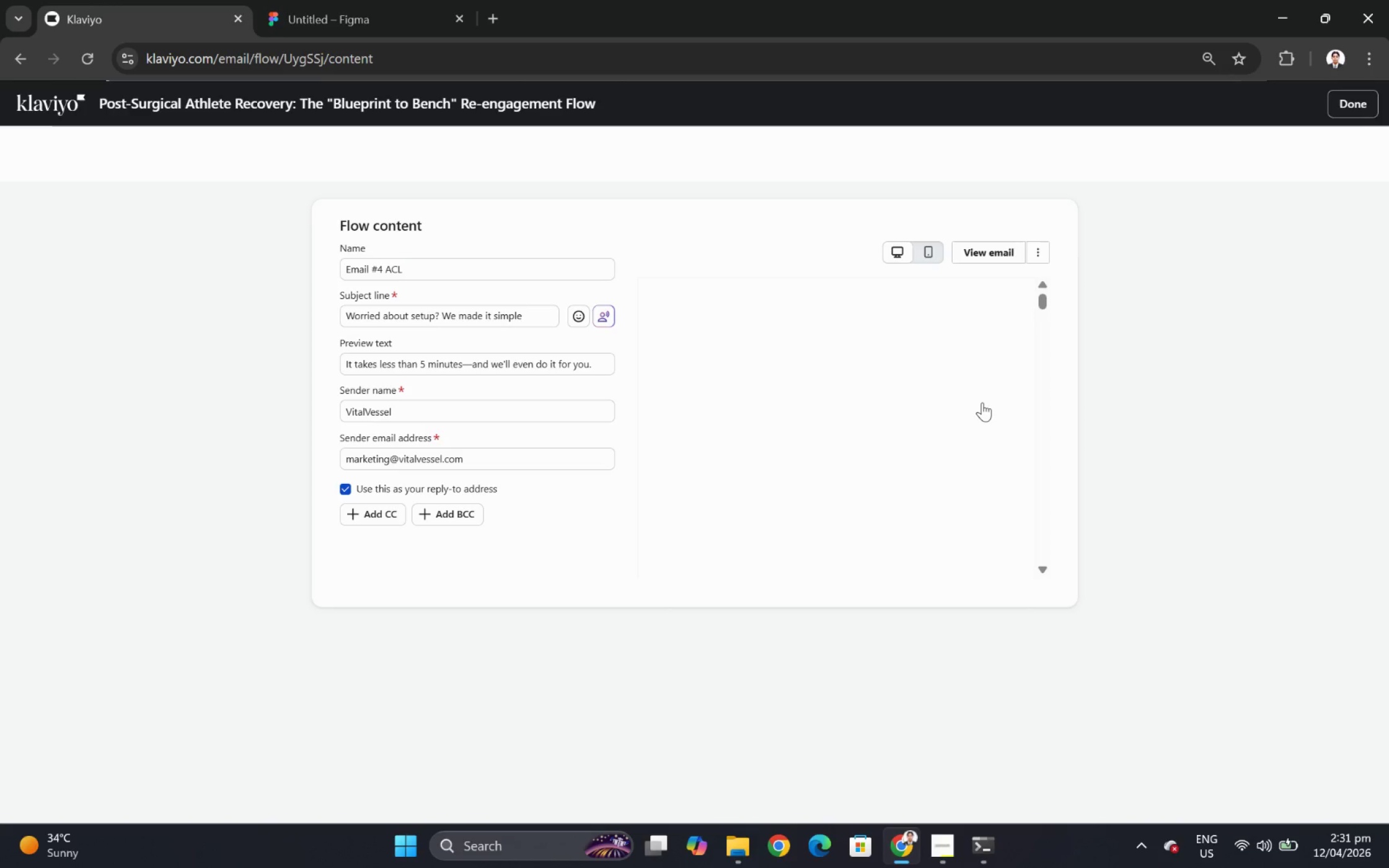 
scroll: coordinate [1039, 389], scroll_direction: down, amount: 4.0
 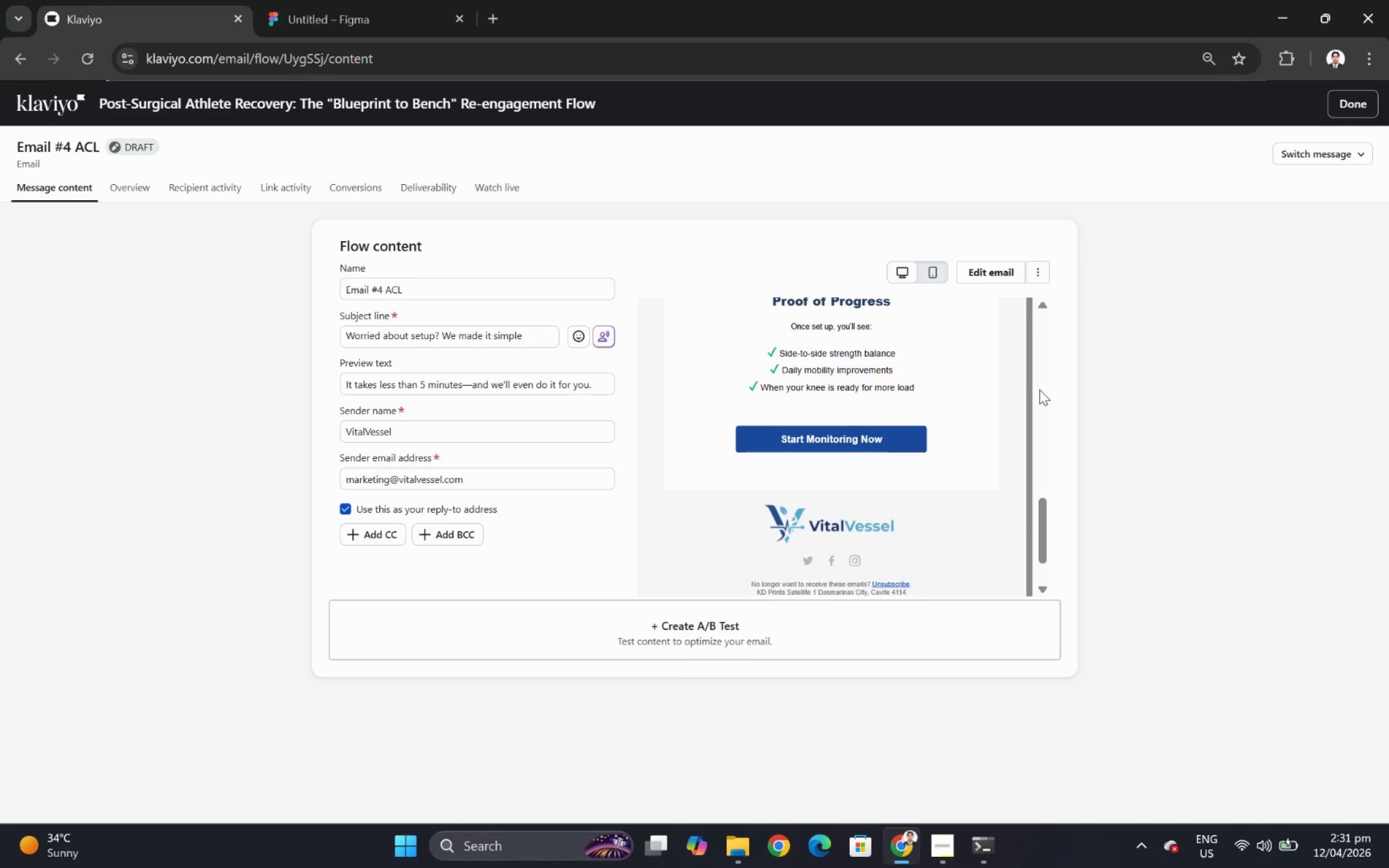 
scroll: coordinate [1039, 389], scroll_direction: up, amount: 3.0
 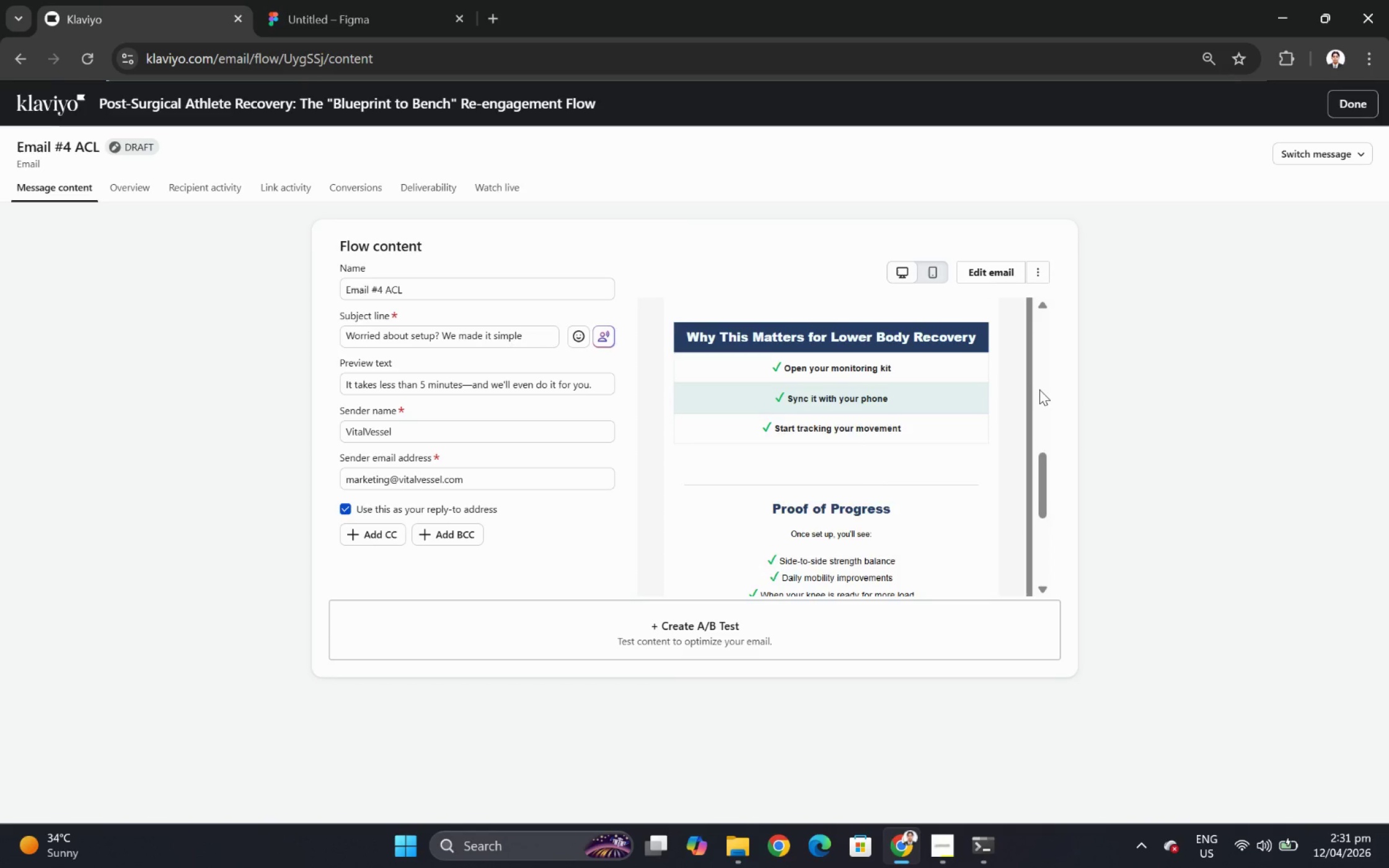 
scroll: coordinate [1039, 389], scroll_direction: down, amount: 1.0
 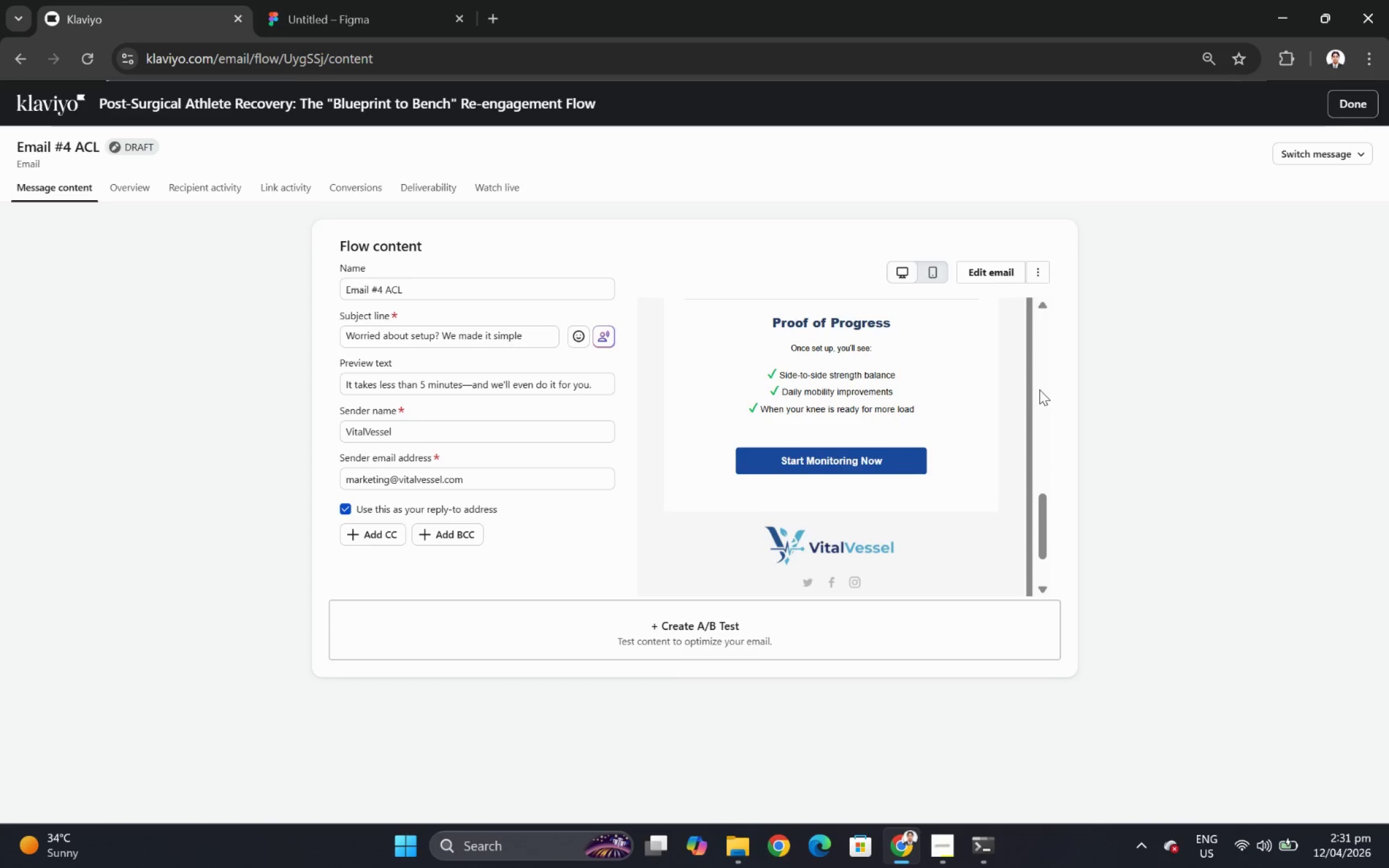 
scroll: coordinate [1039, 389], scroll_direction: up, amount: 2.0
 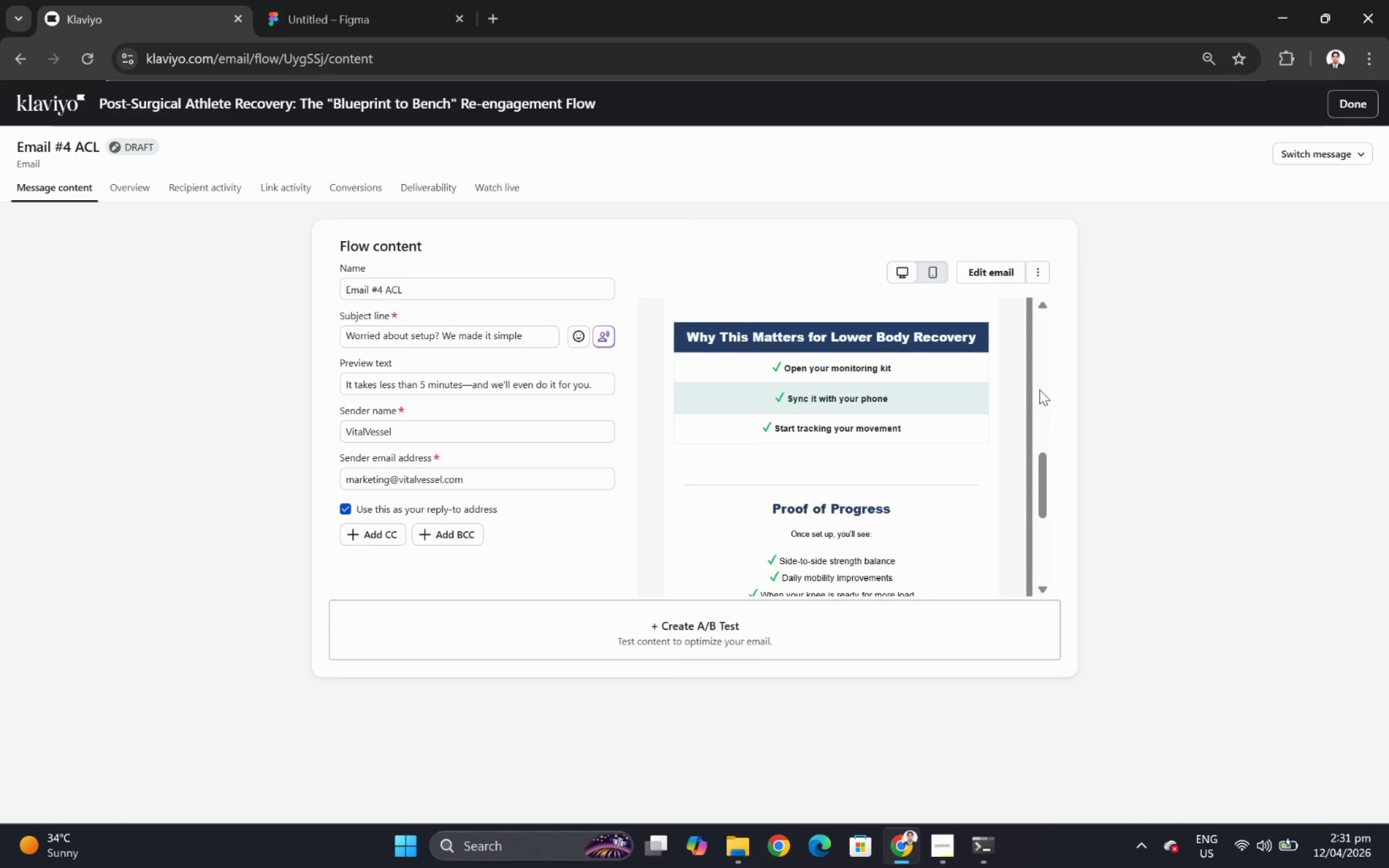 
scroll: coordinate [1039, 389], scroll_direction: down, amount: 2.0
 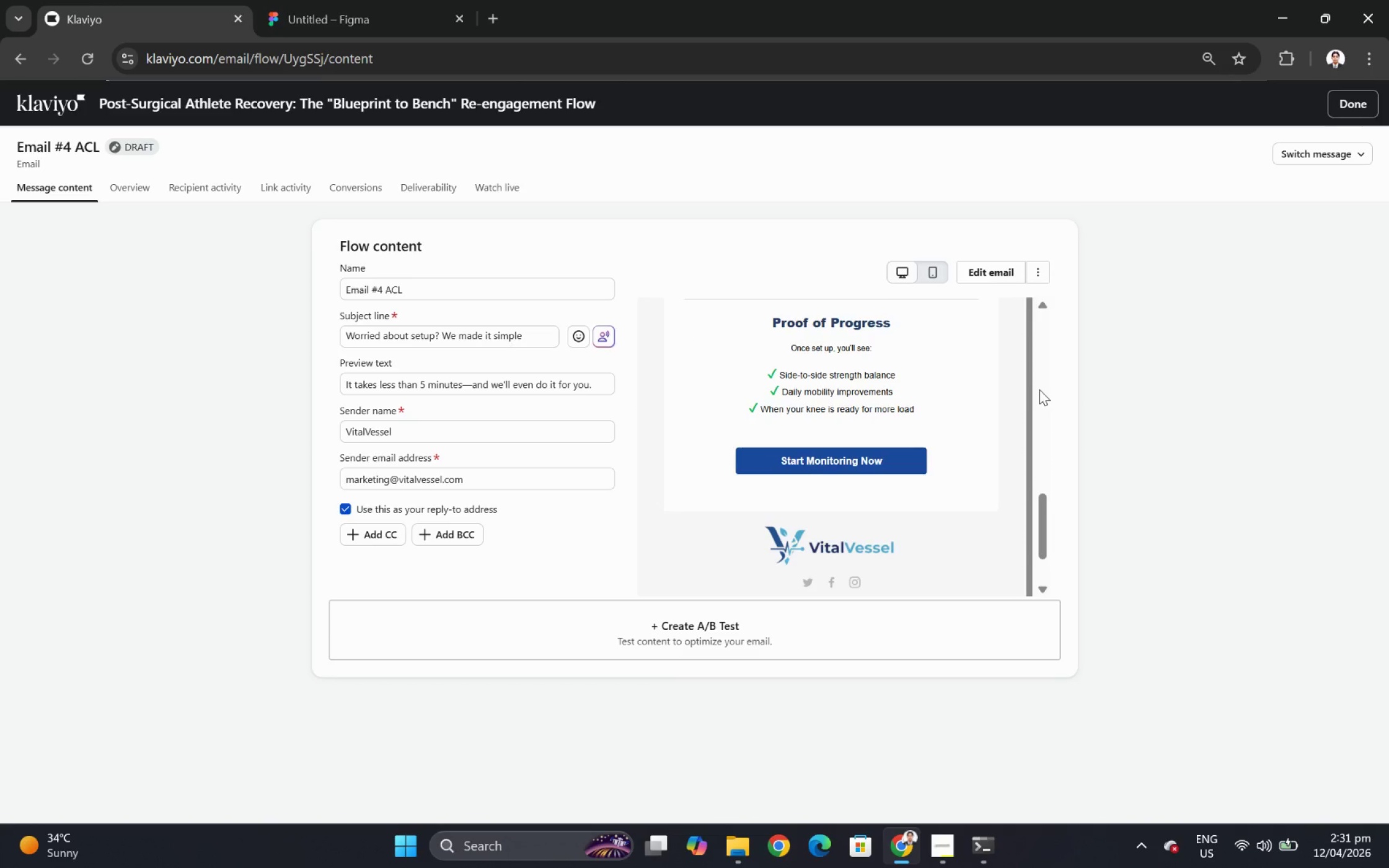 
scroll: coordinate [1039, 389], scroll_direction: up, amount: 4.0
 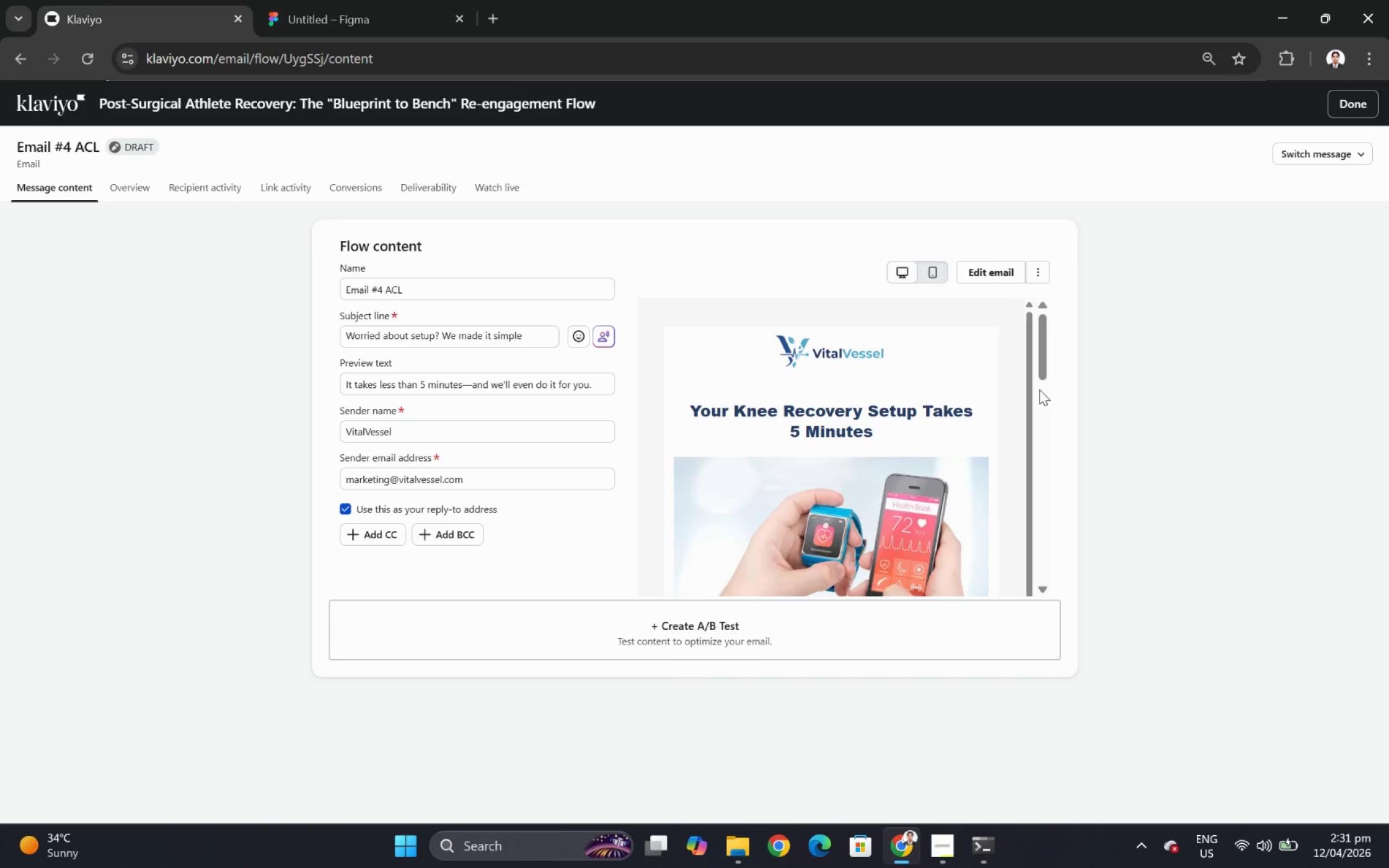 
scroll: coordinate [1039, 389], scroll_direction: down, amount: 9.0
 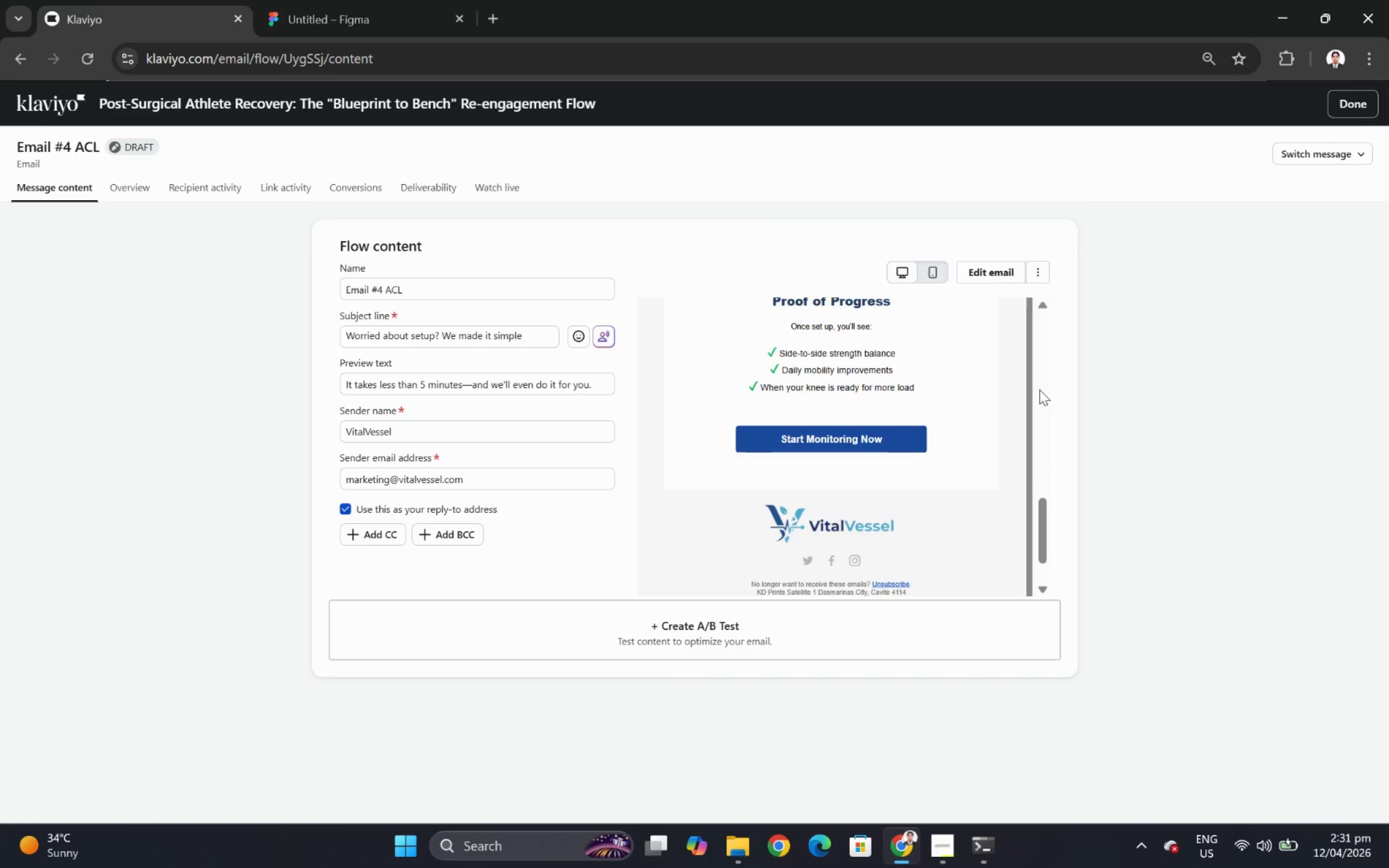 
scroll: coordinate [1039, 389], scroll_direction: up, amount: 2.0
 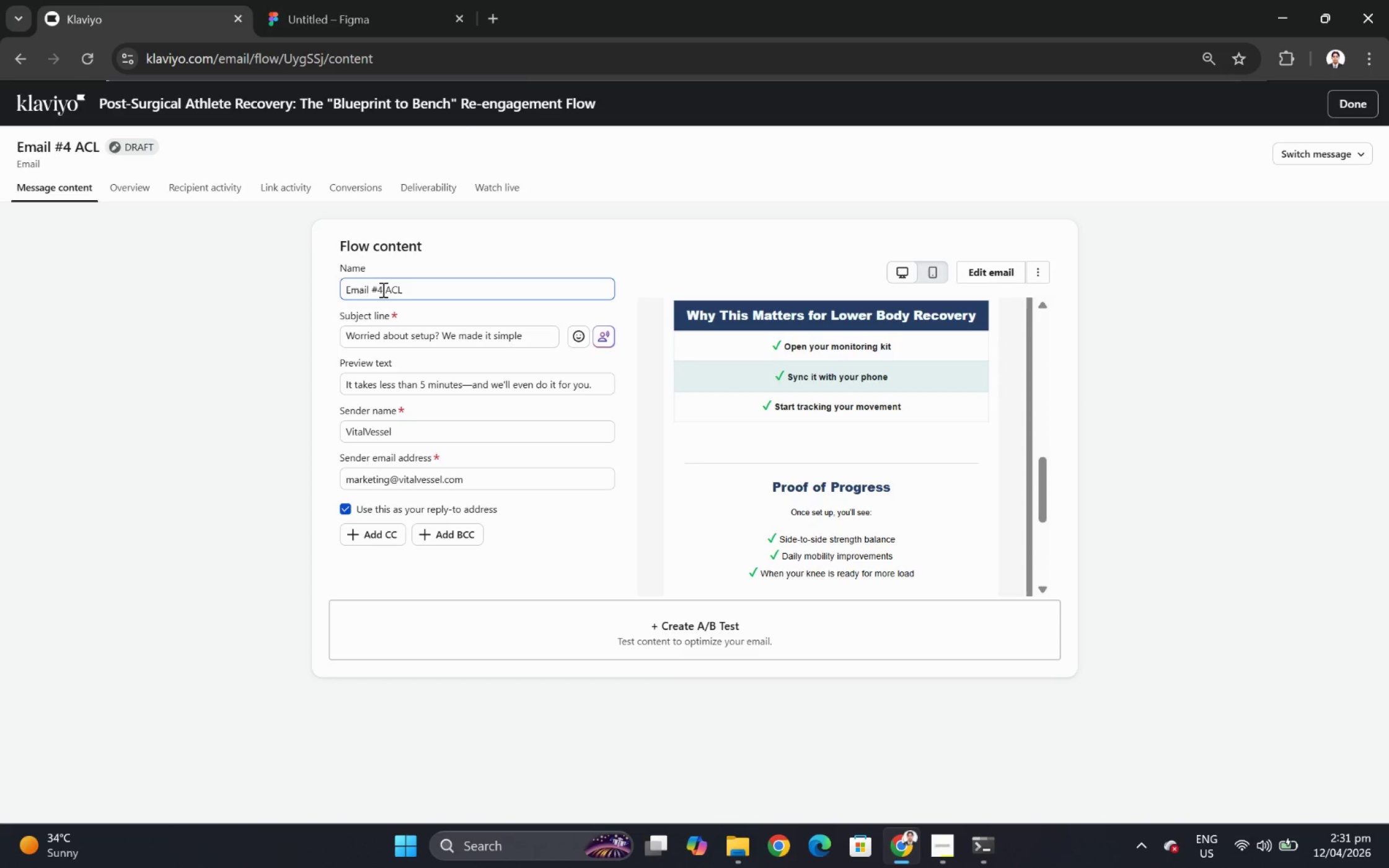 
left_click([384, 289])
 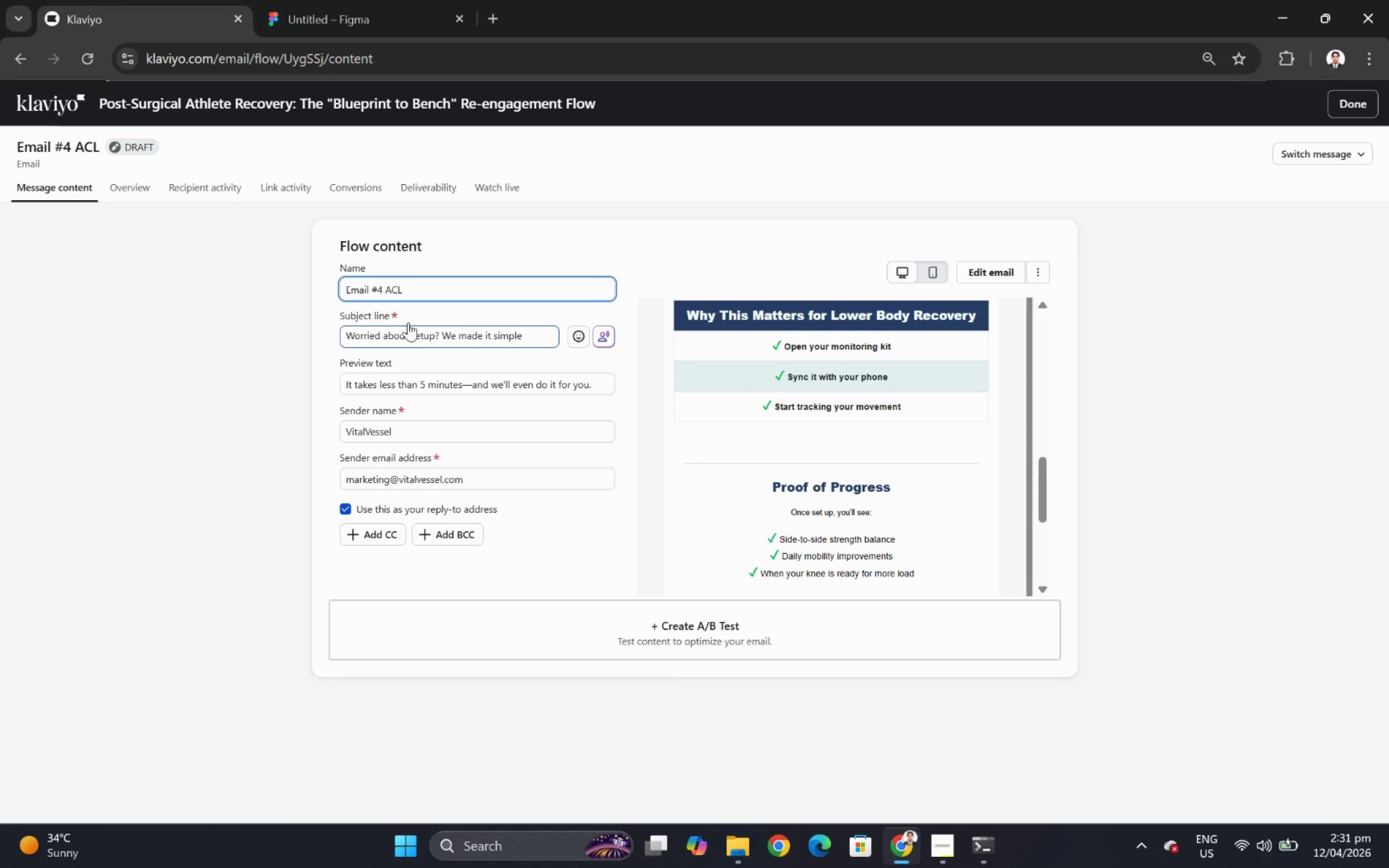 
left_click([411, 331])
 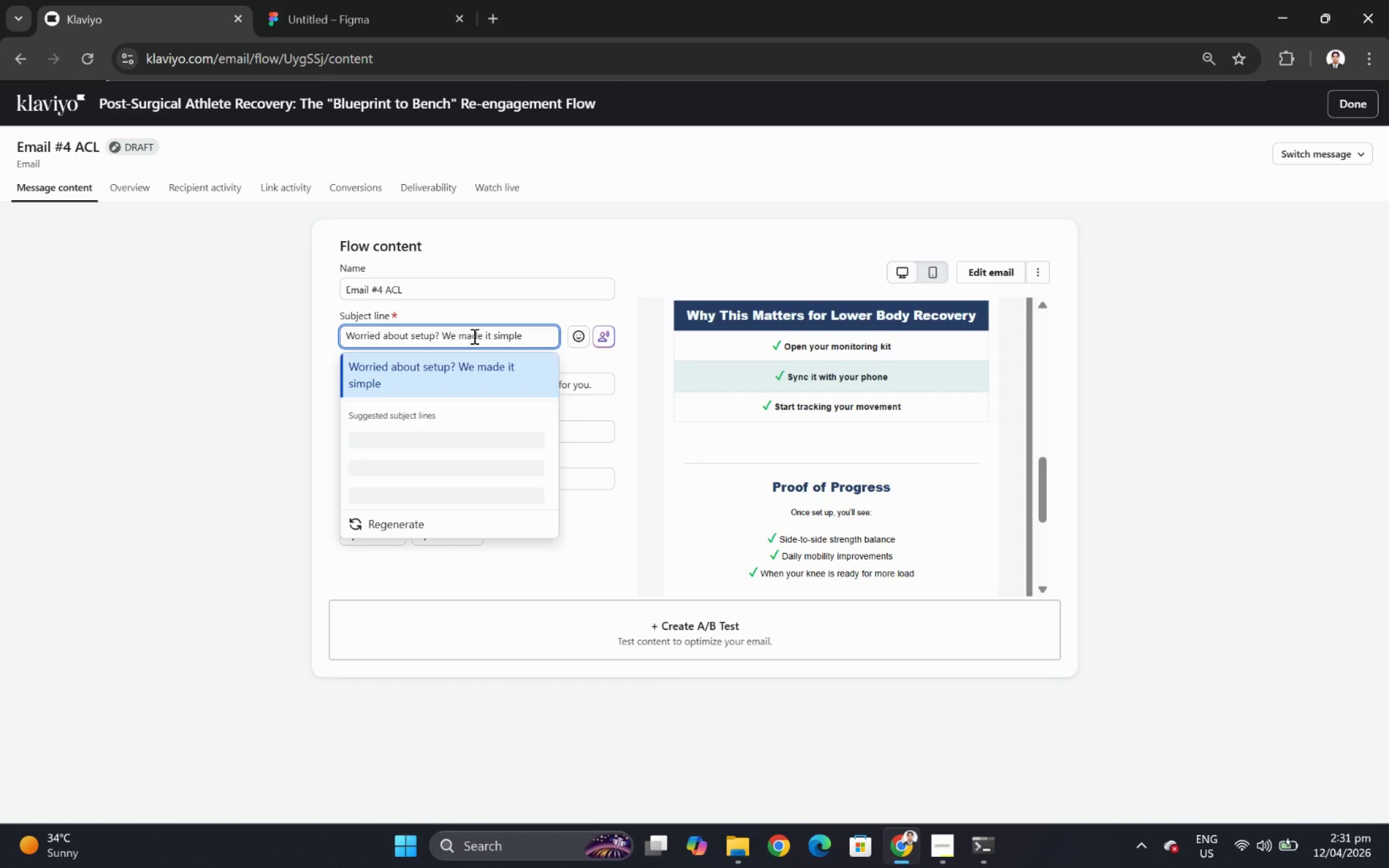 
double_click([474, 335])
 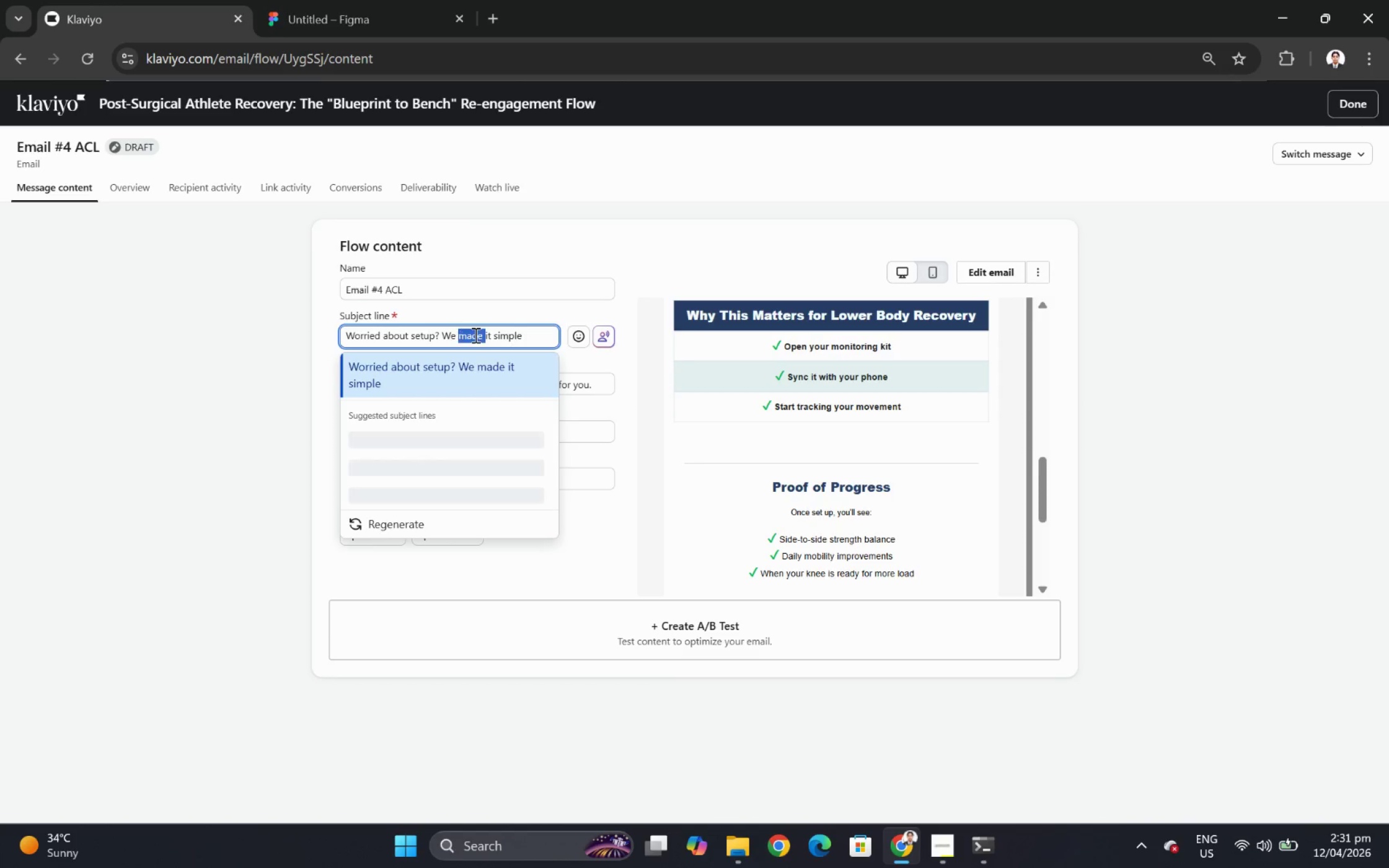 
triple_click([474, 335])
 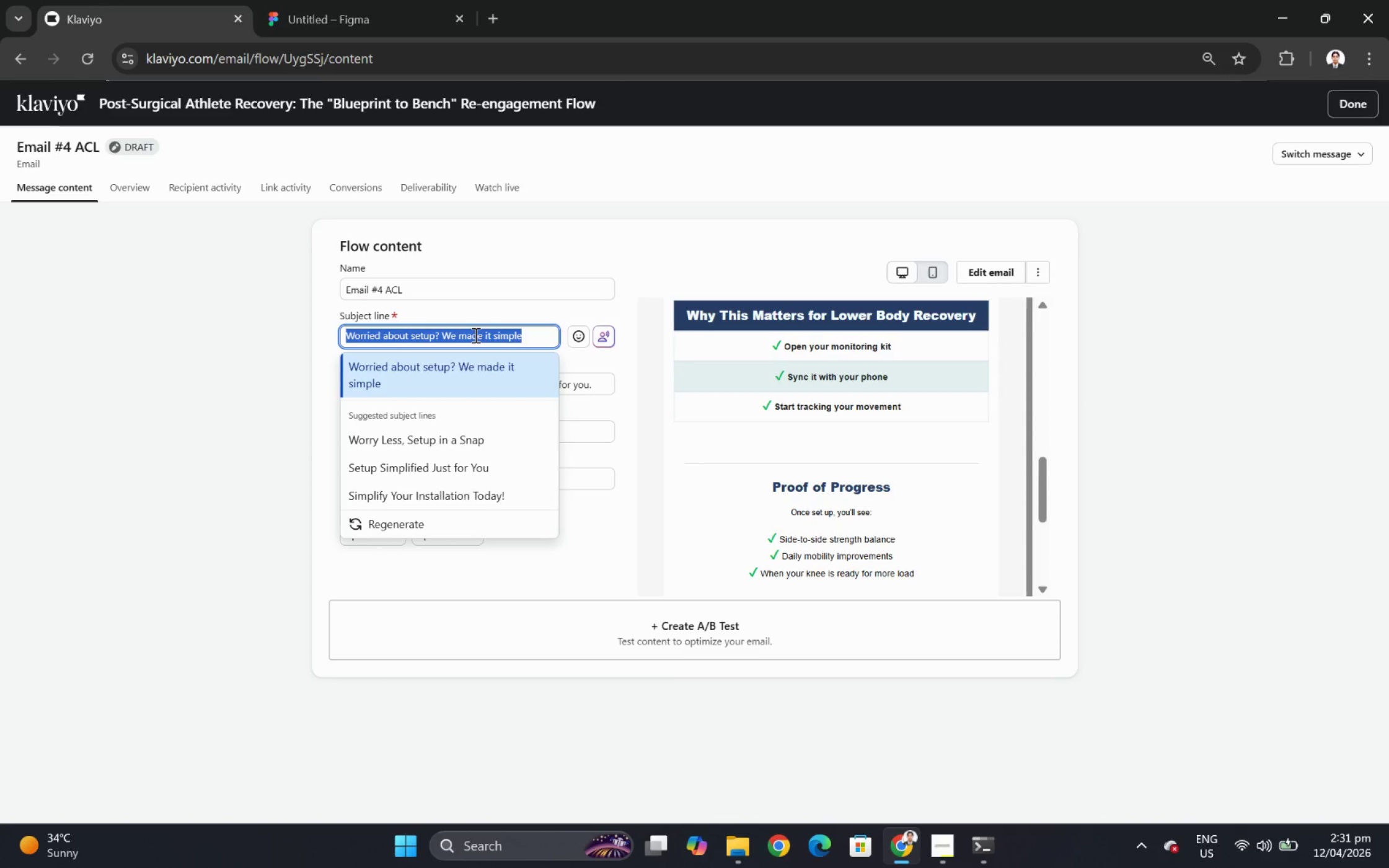 
key(Backspace)
 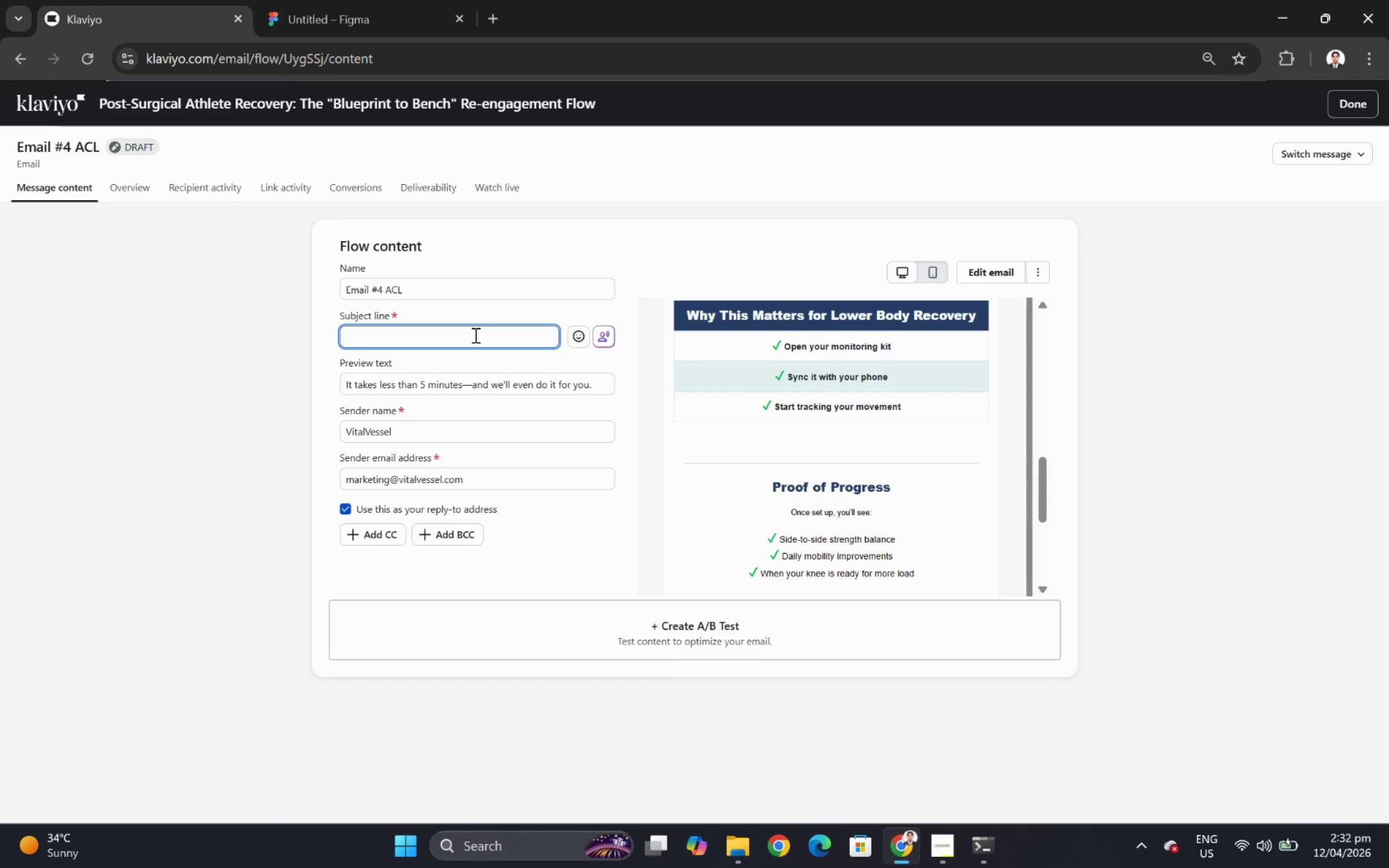 
wait(29.8)
 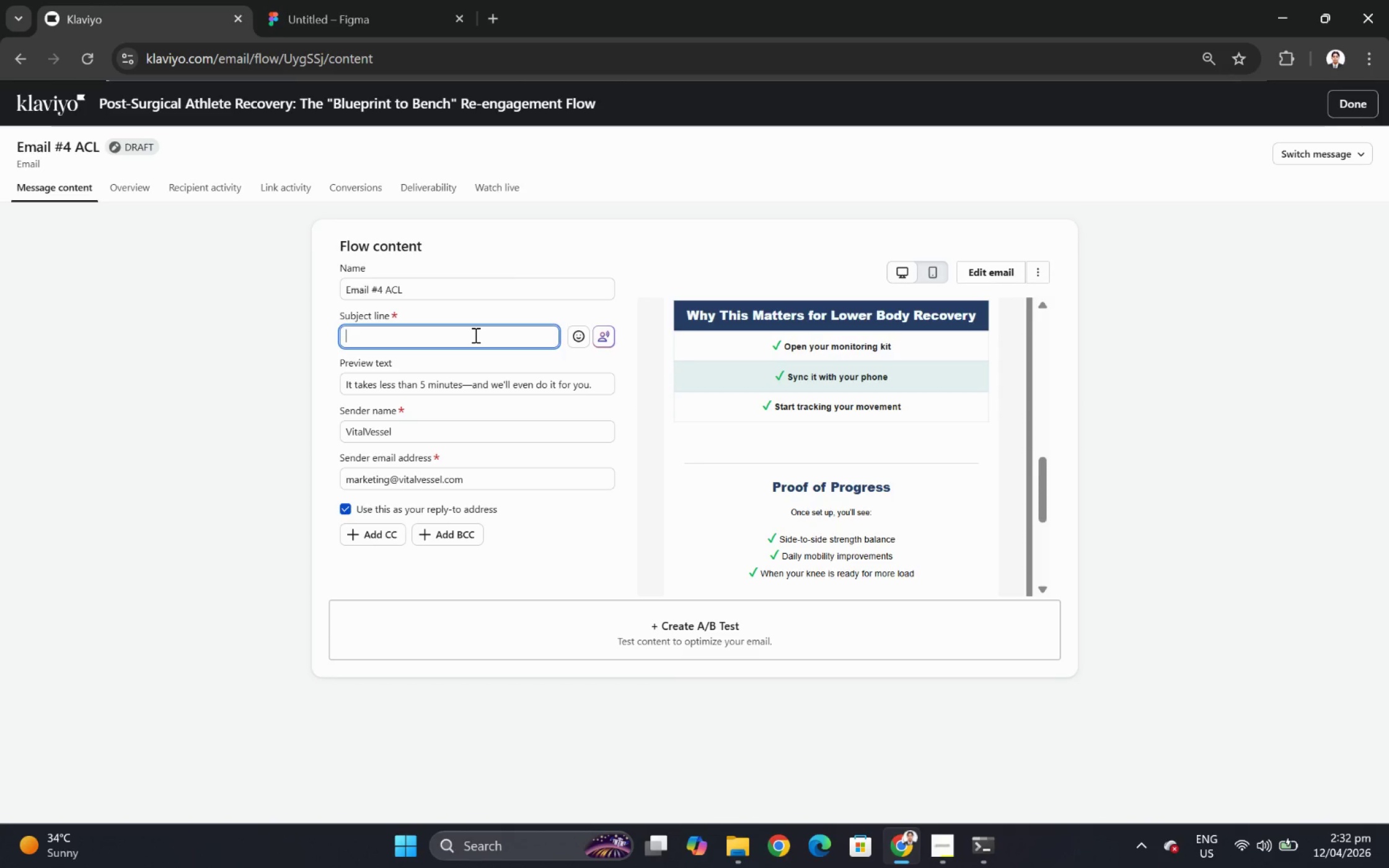 
type(Your knee isn't stuck)
 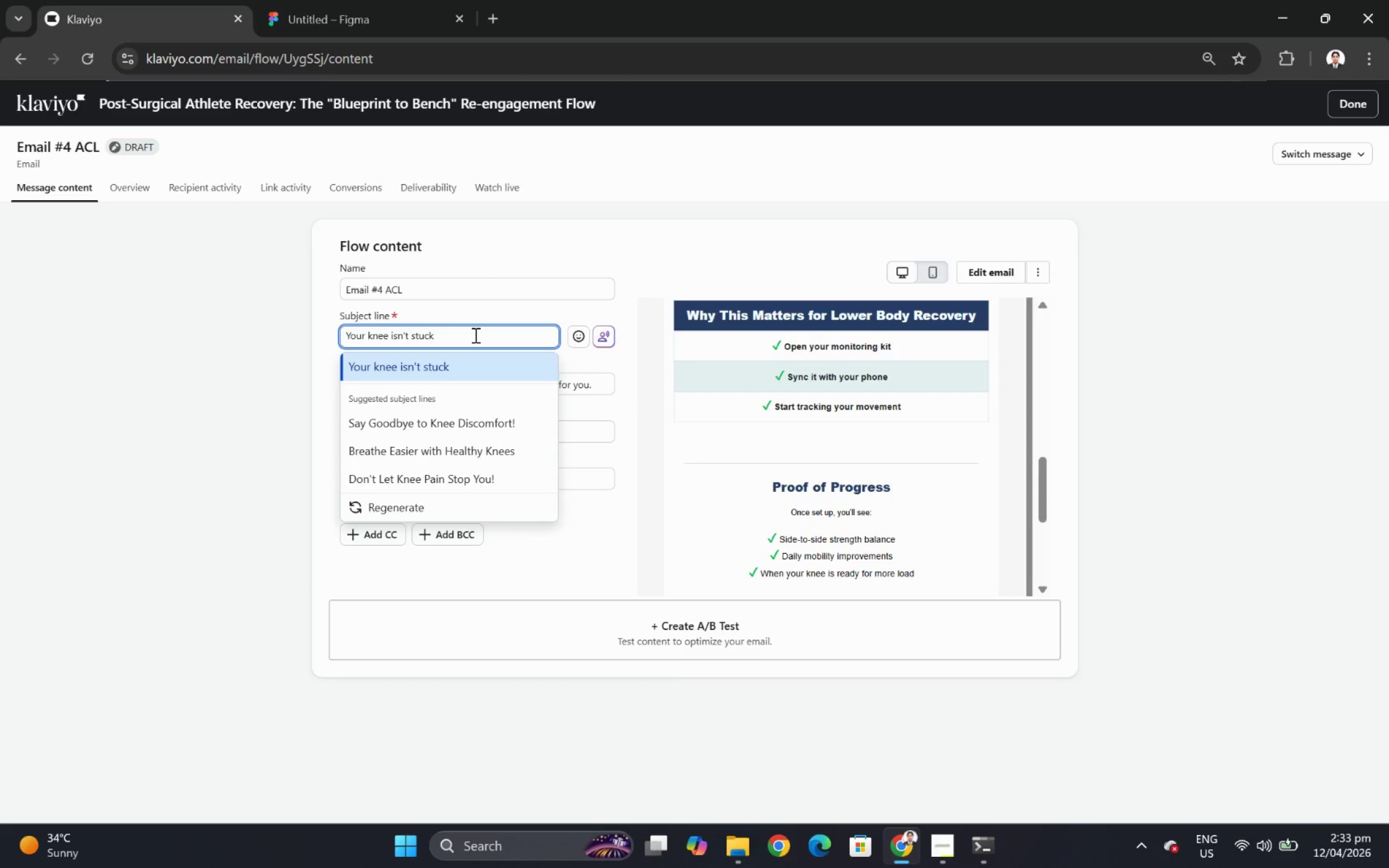 
wait(52.39)
 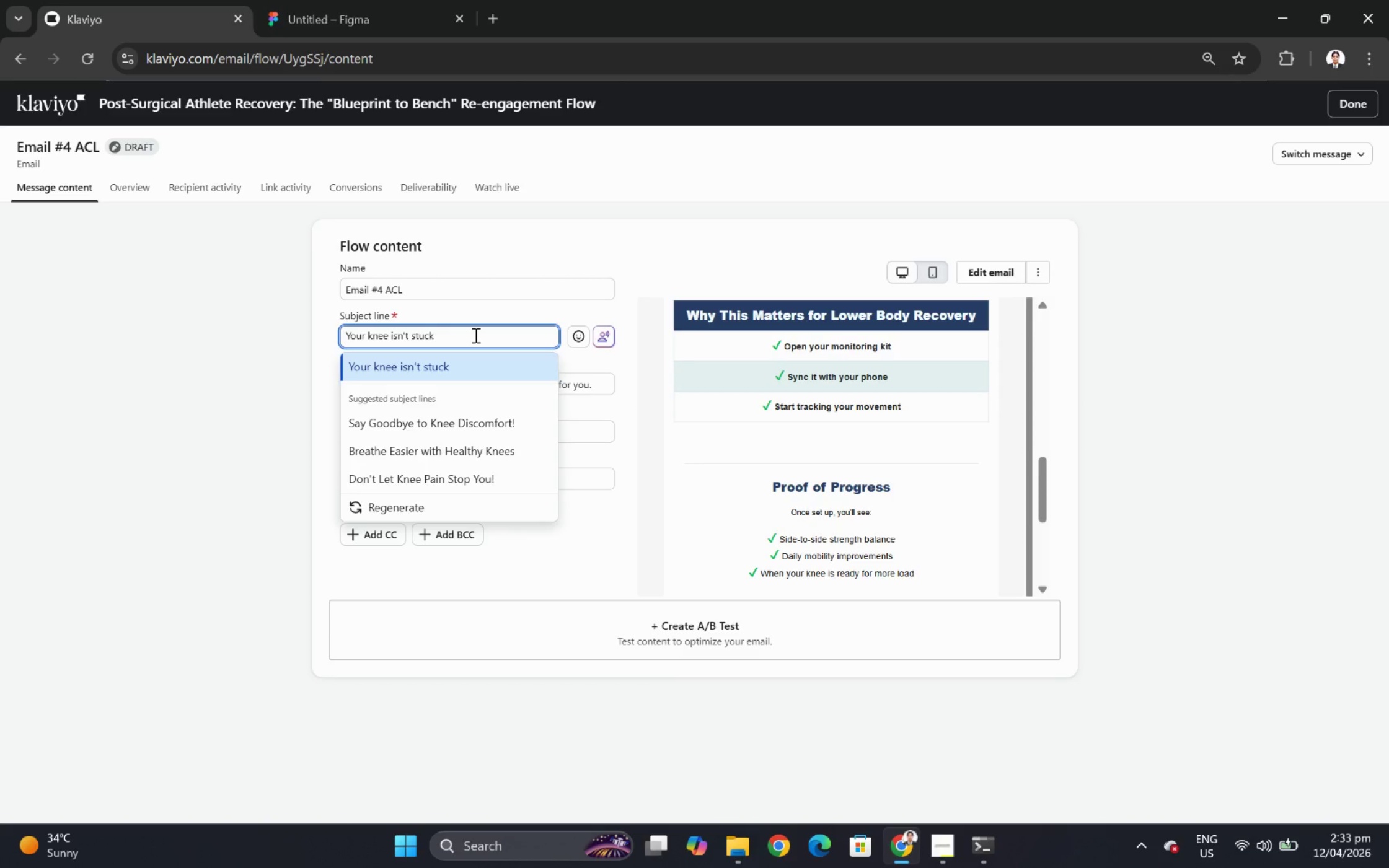 
left_click([518, 316])
 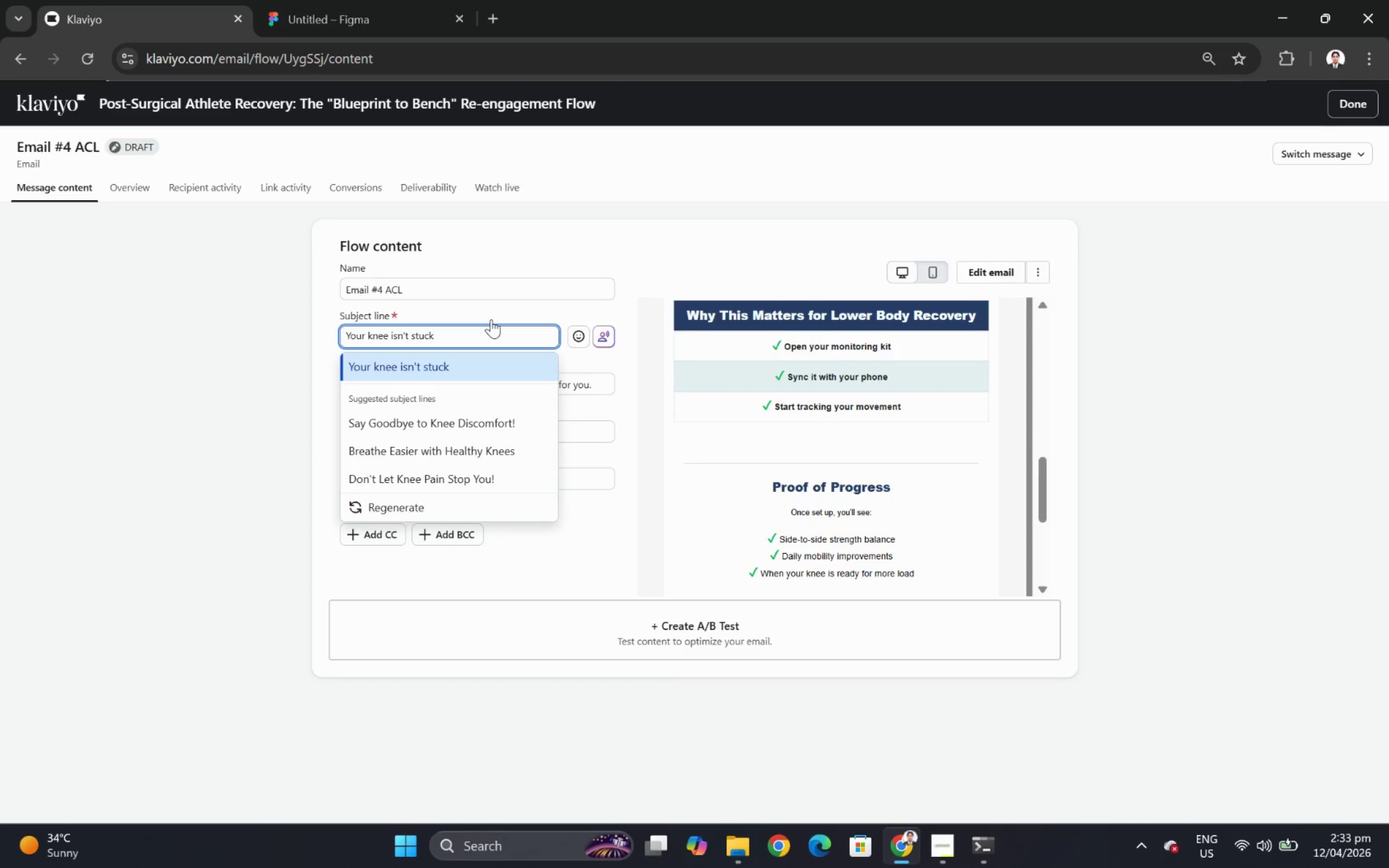 
wait(6.67)
 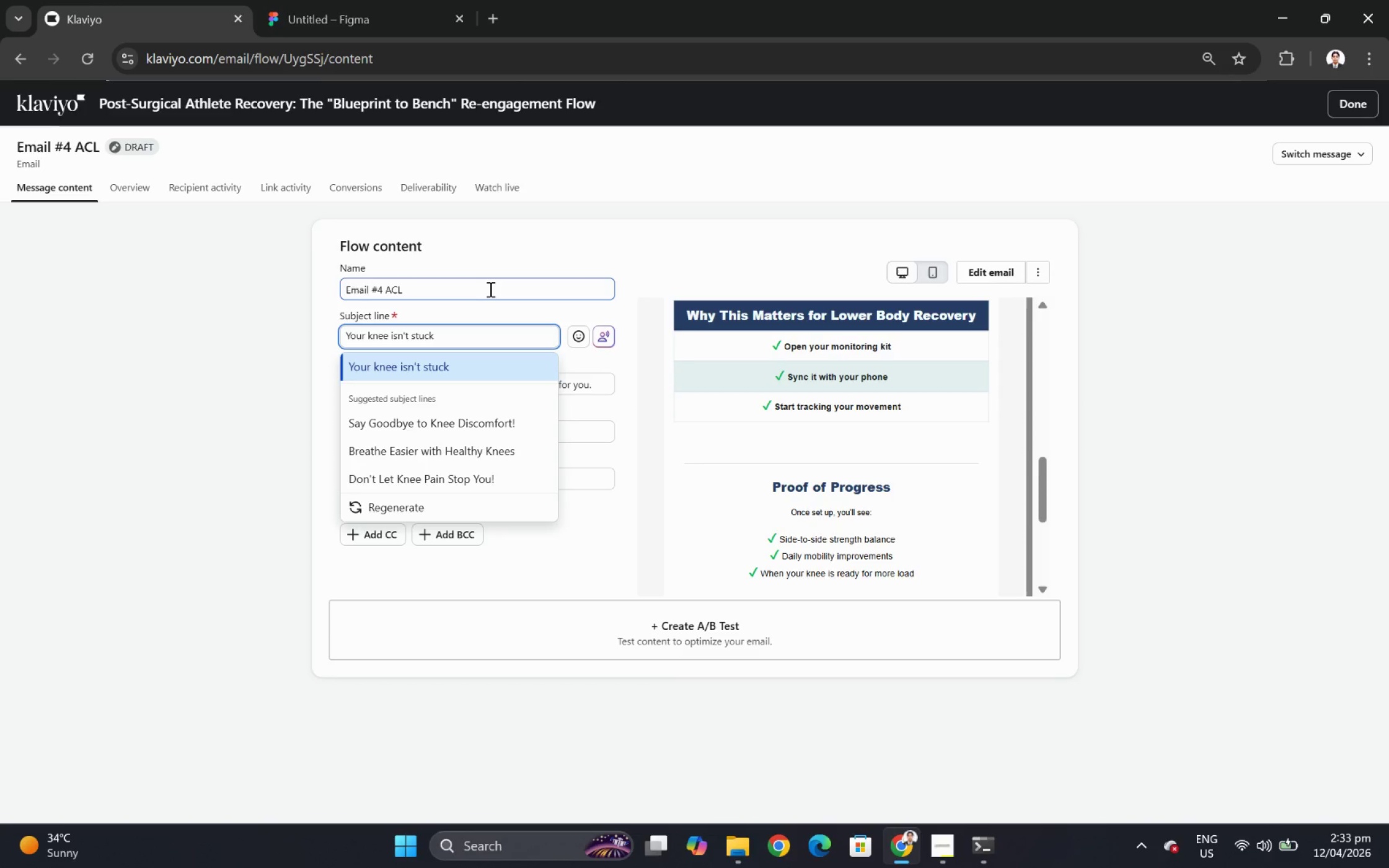 
scroll: coordinate [489, 348], scroll_direction: down, amount: 1.0
 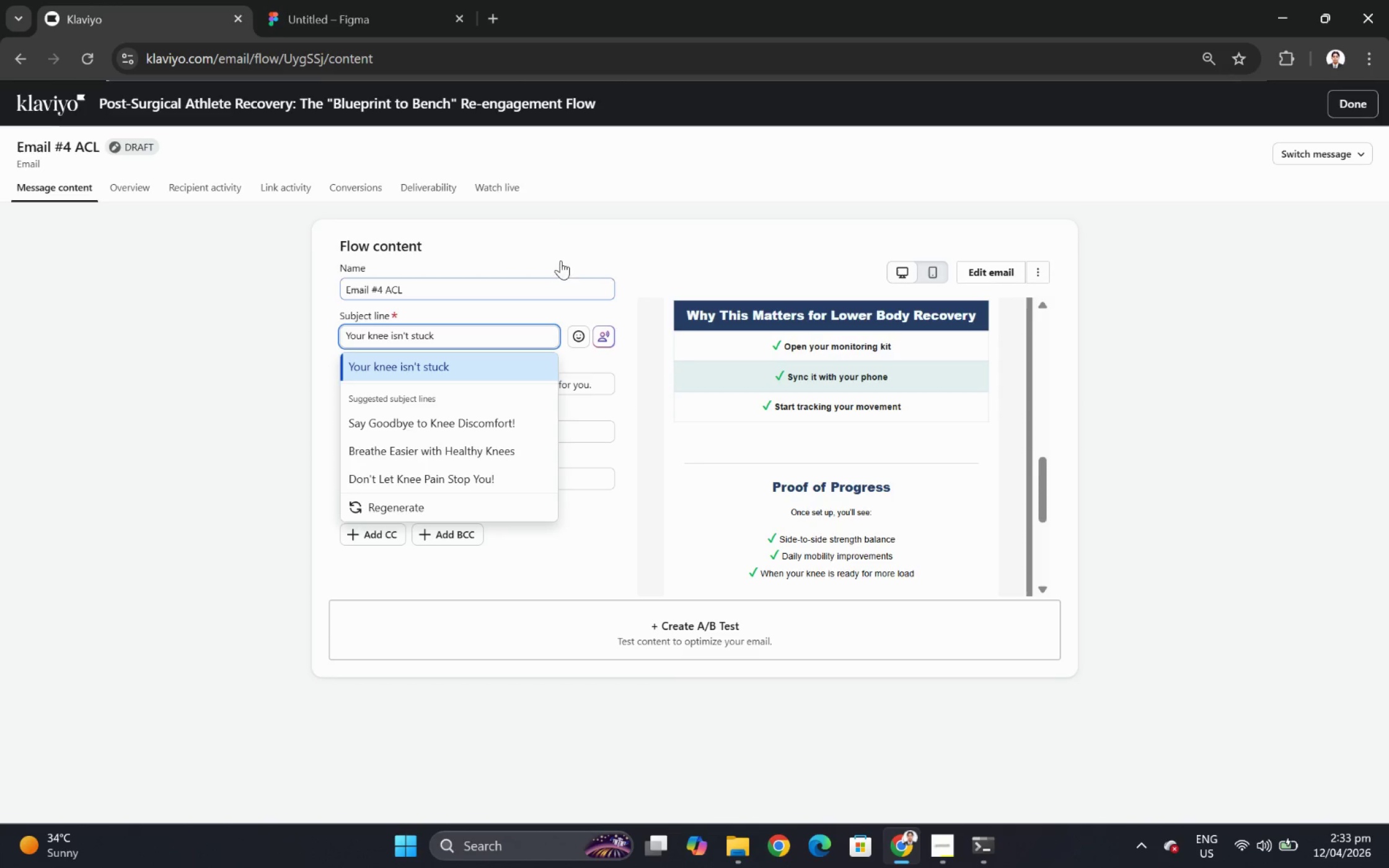 
left_click([560, 260])
 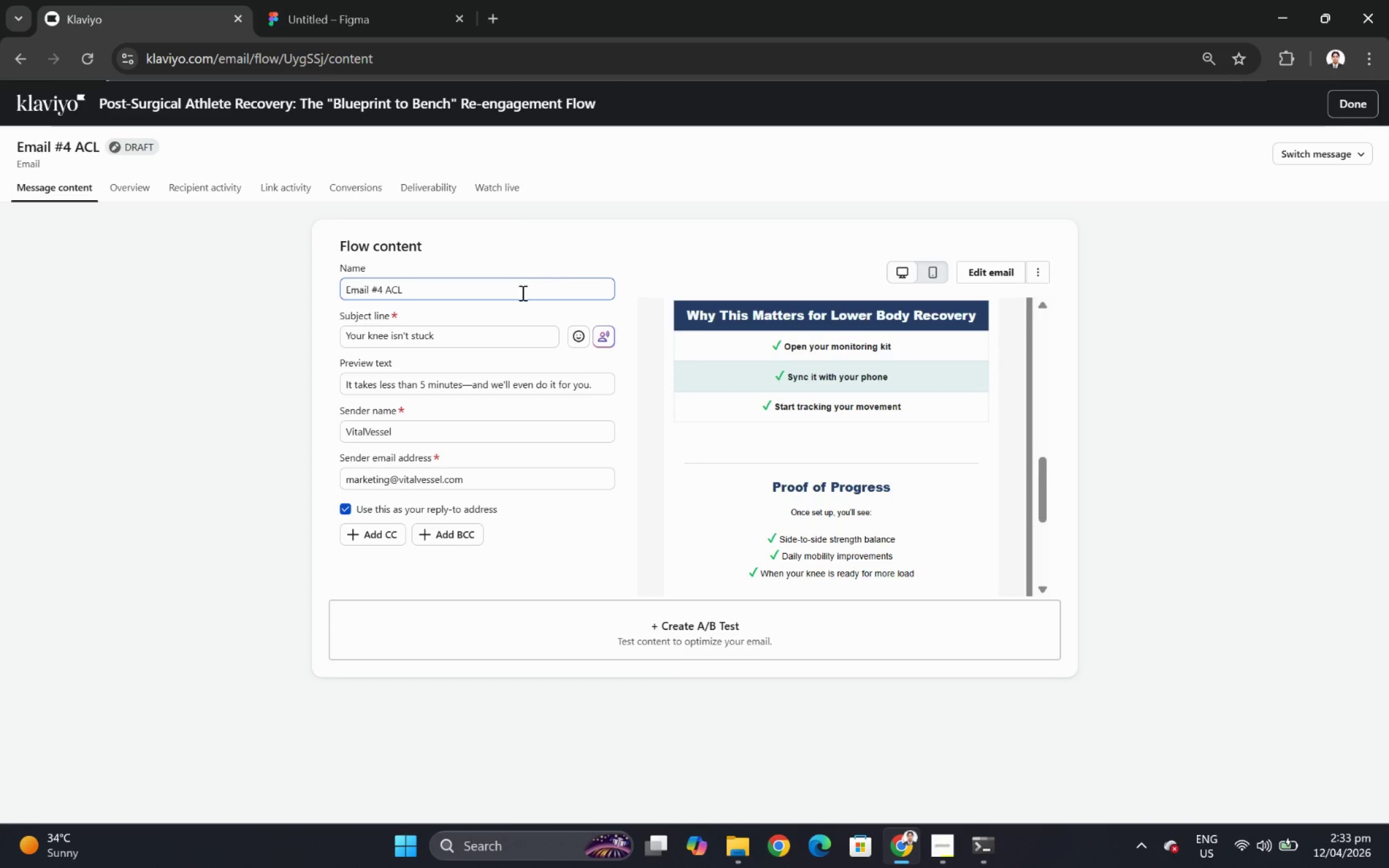 
scroll: coordinate [518, 283], scroll_direction: down, amount: 1.0
 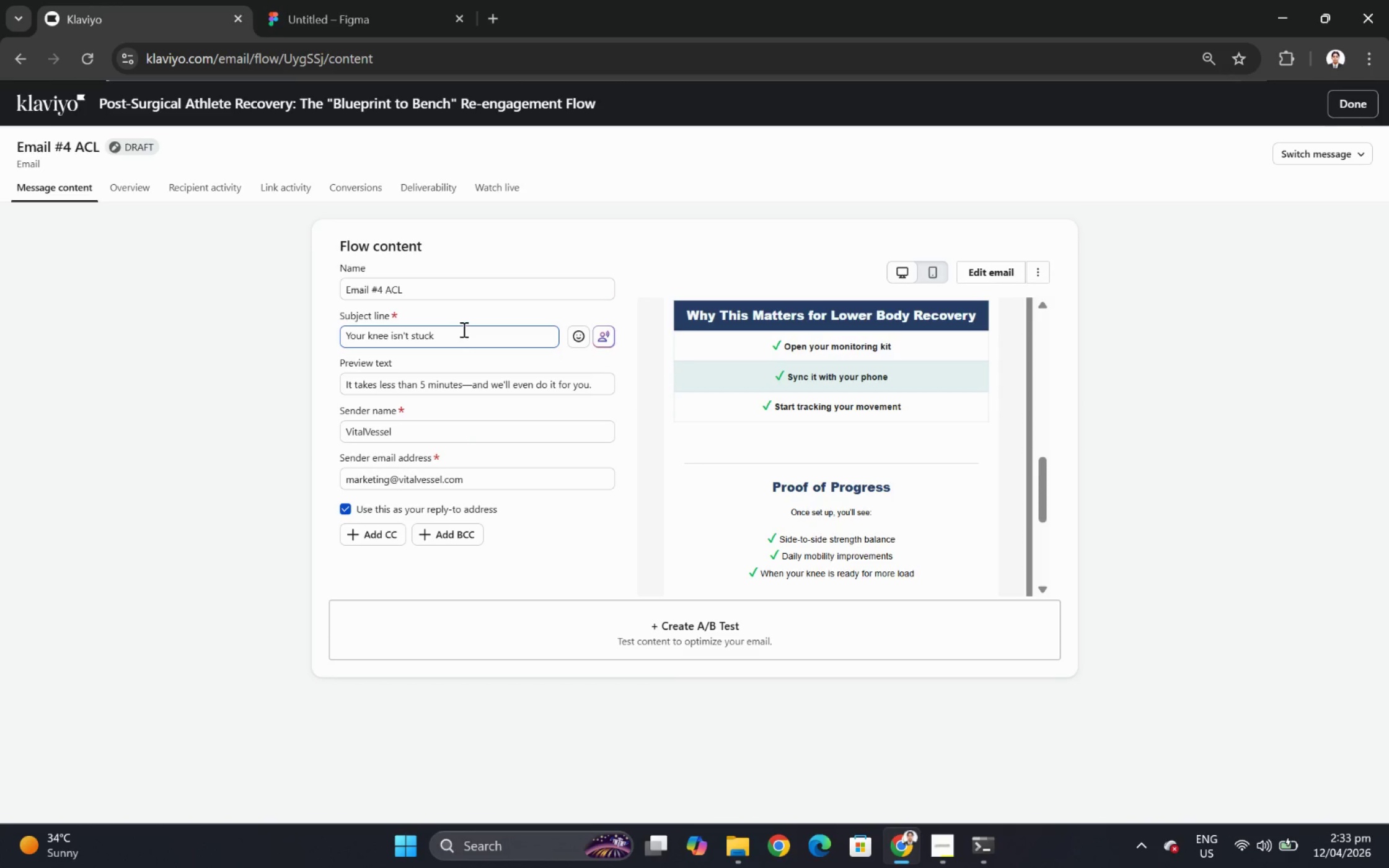 
left_click([465, 334])
 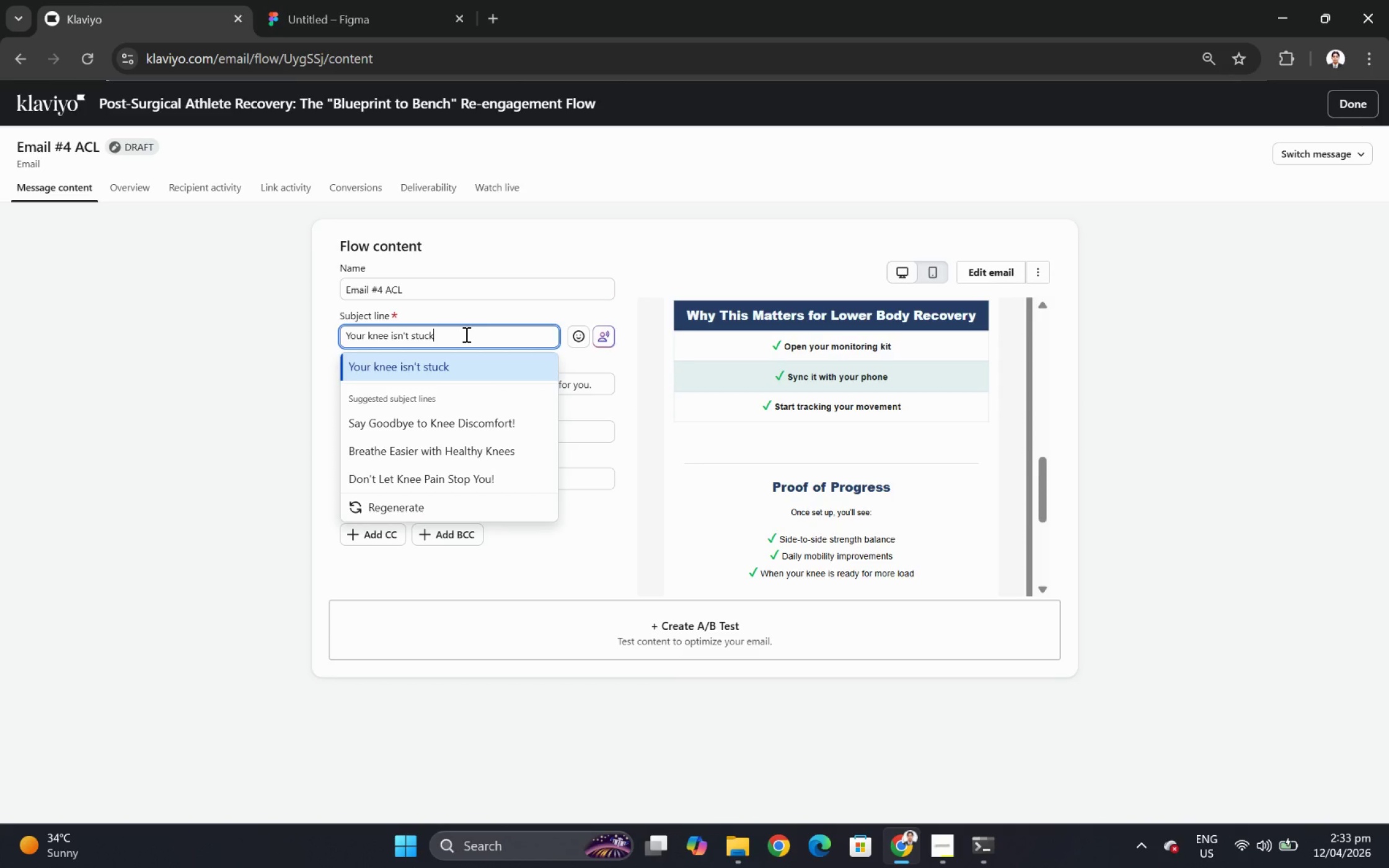 
double_click([465, 334])
 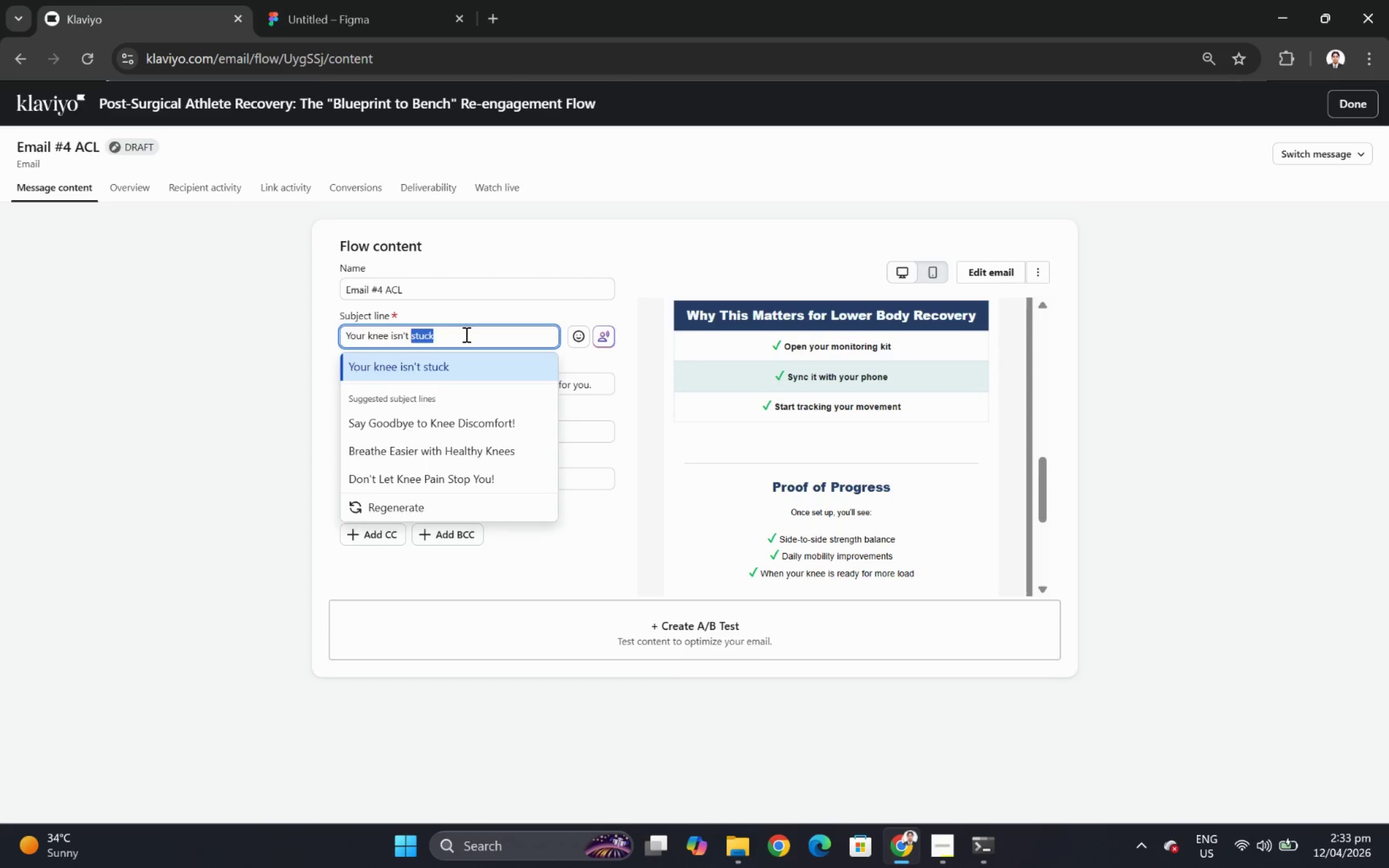 
triple_click([465, 334])
 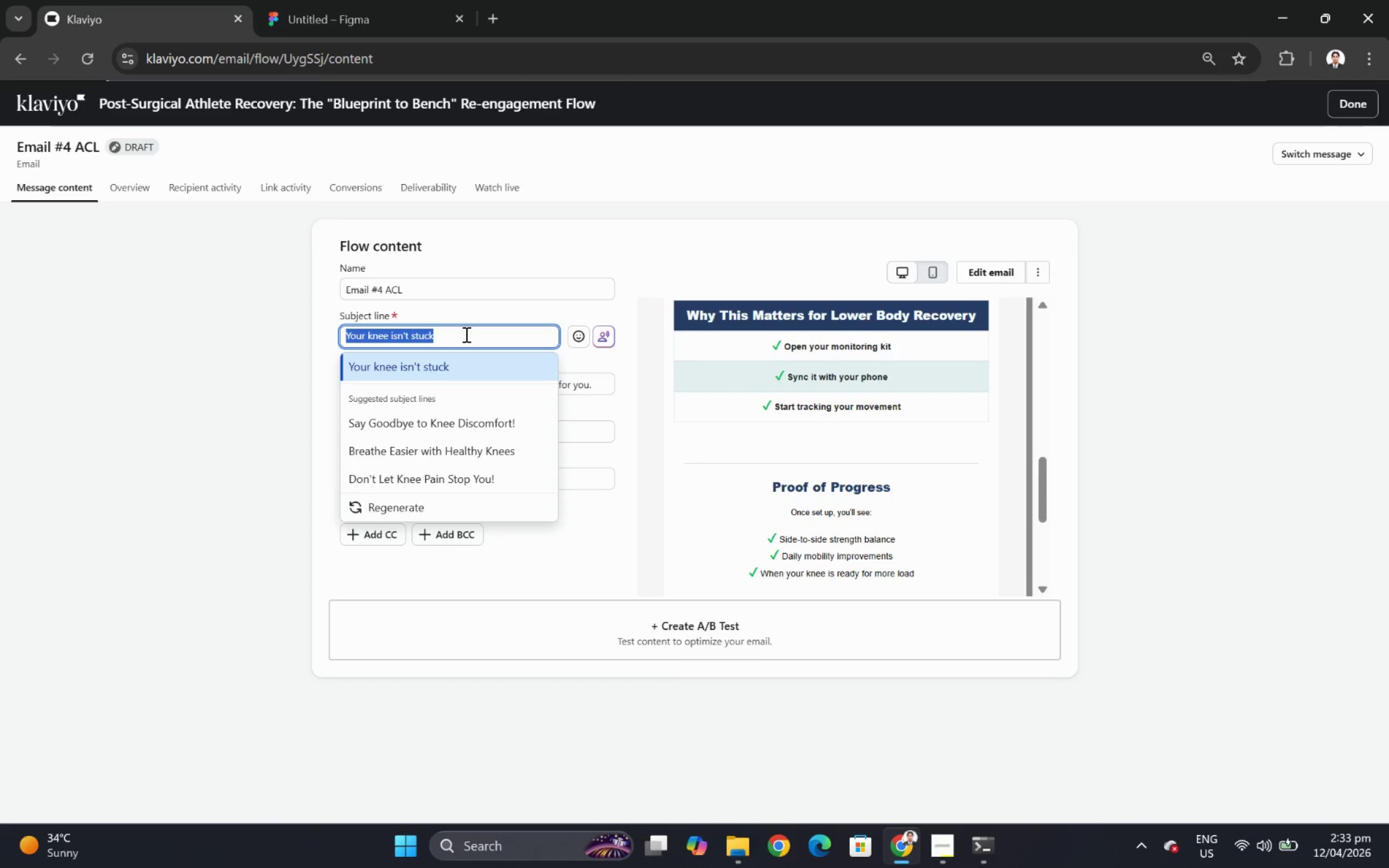 
wait(16.03)
 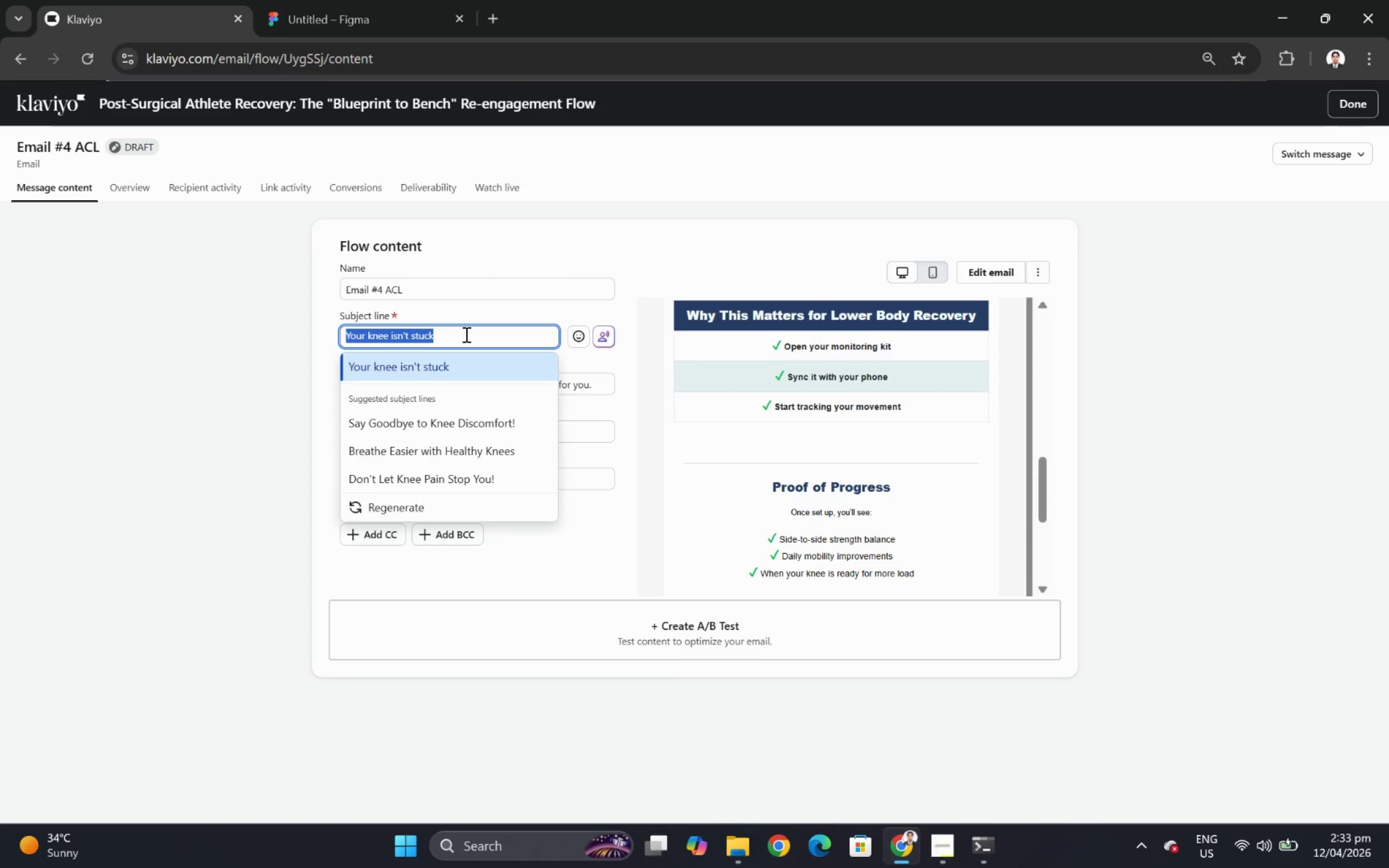 
key(Backspace)
 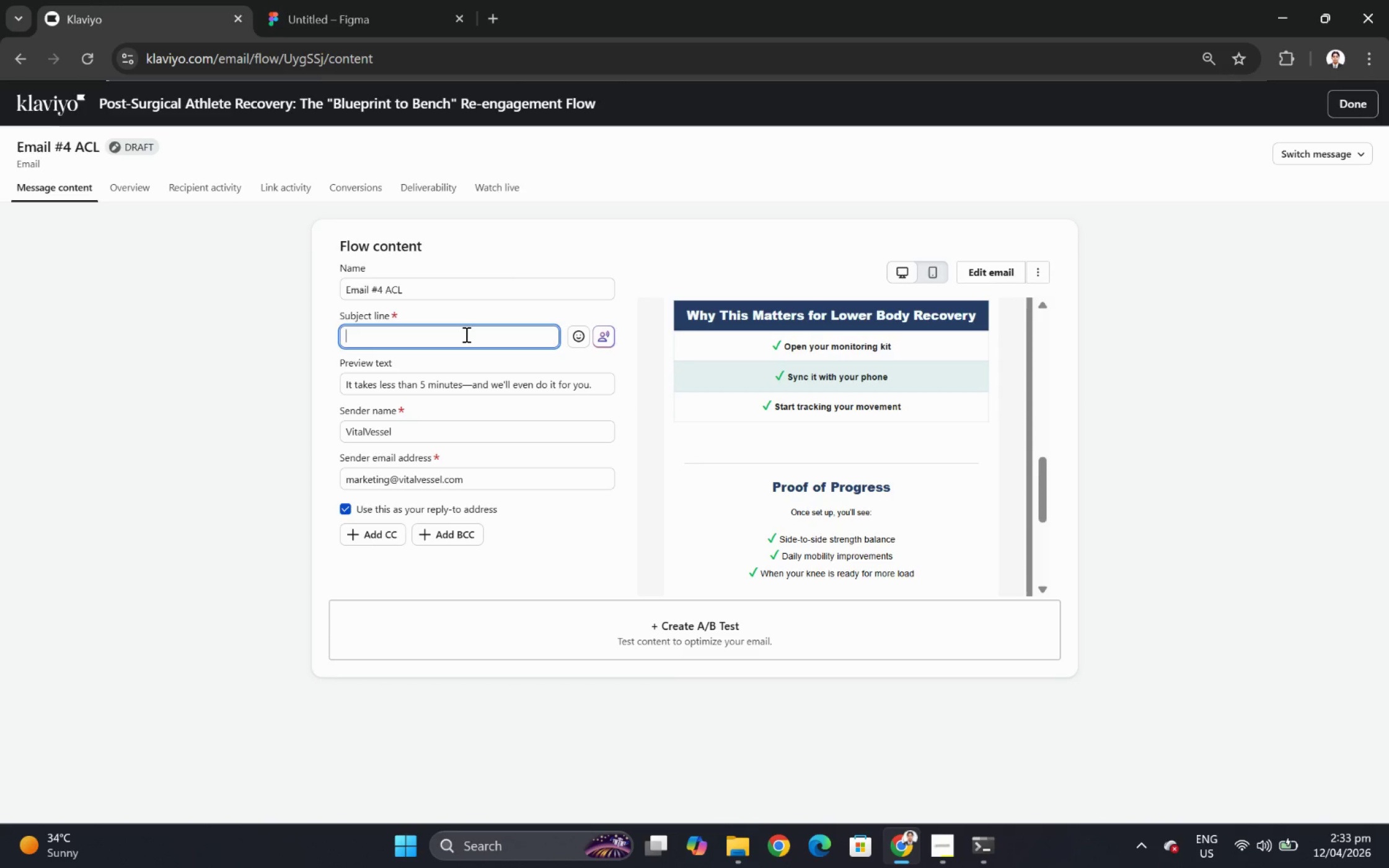 
wait(11.48)
 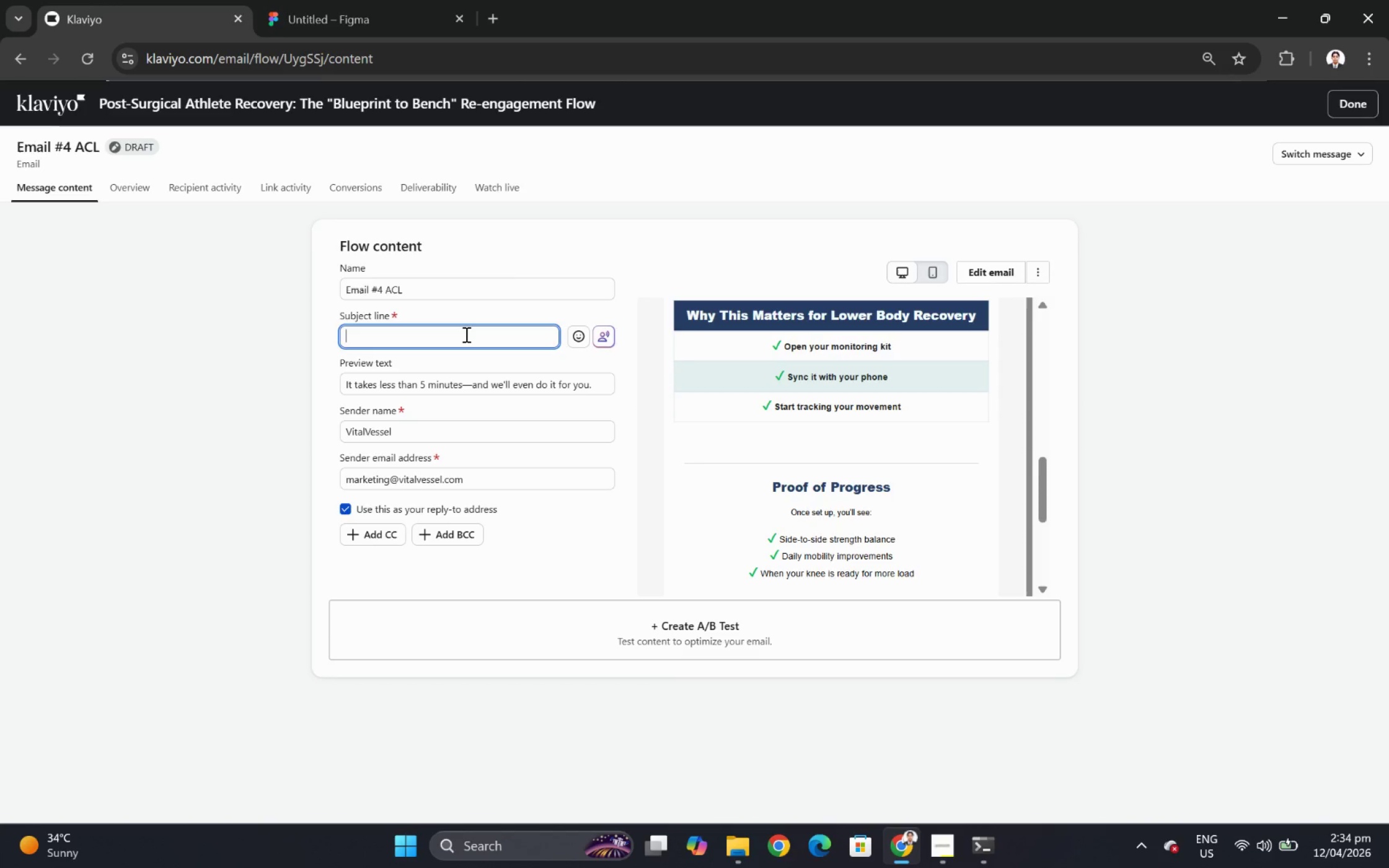 
type(Feeling stuck? )
 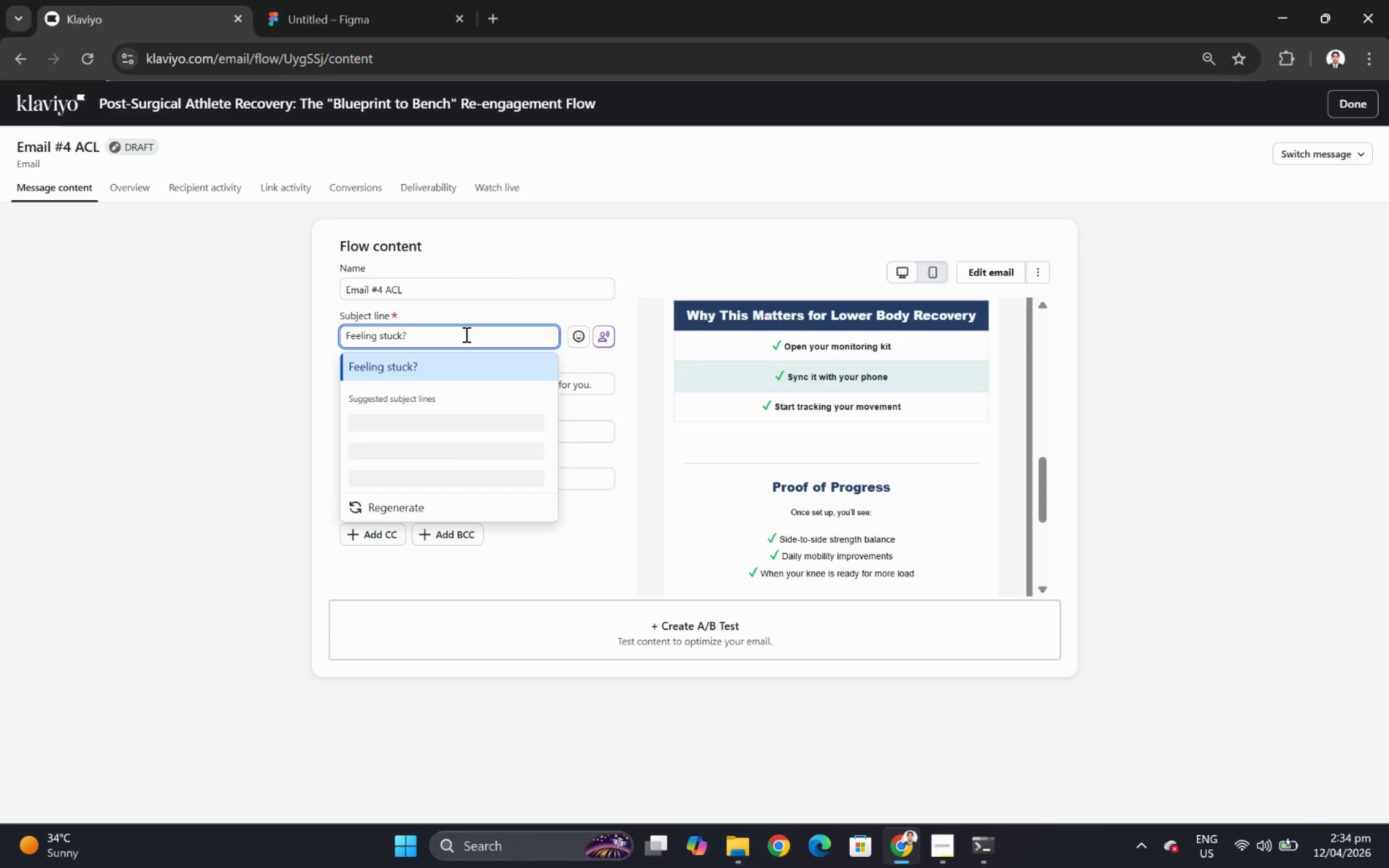 
wait(24.58)
 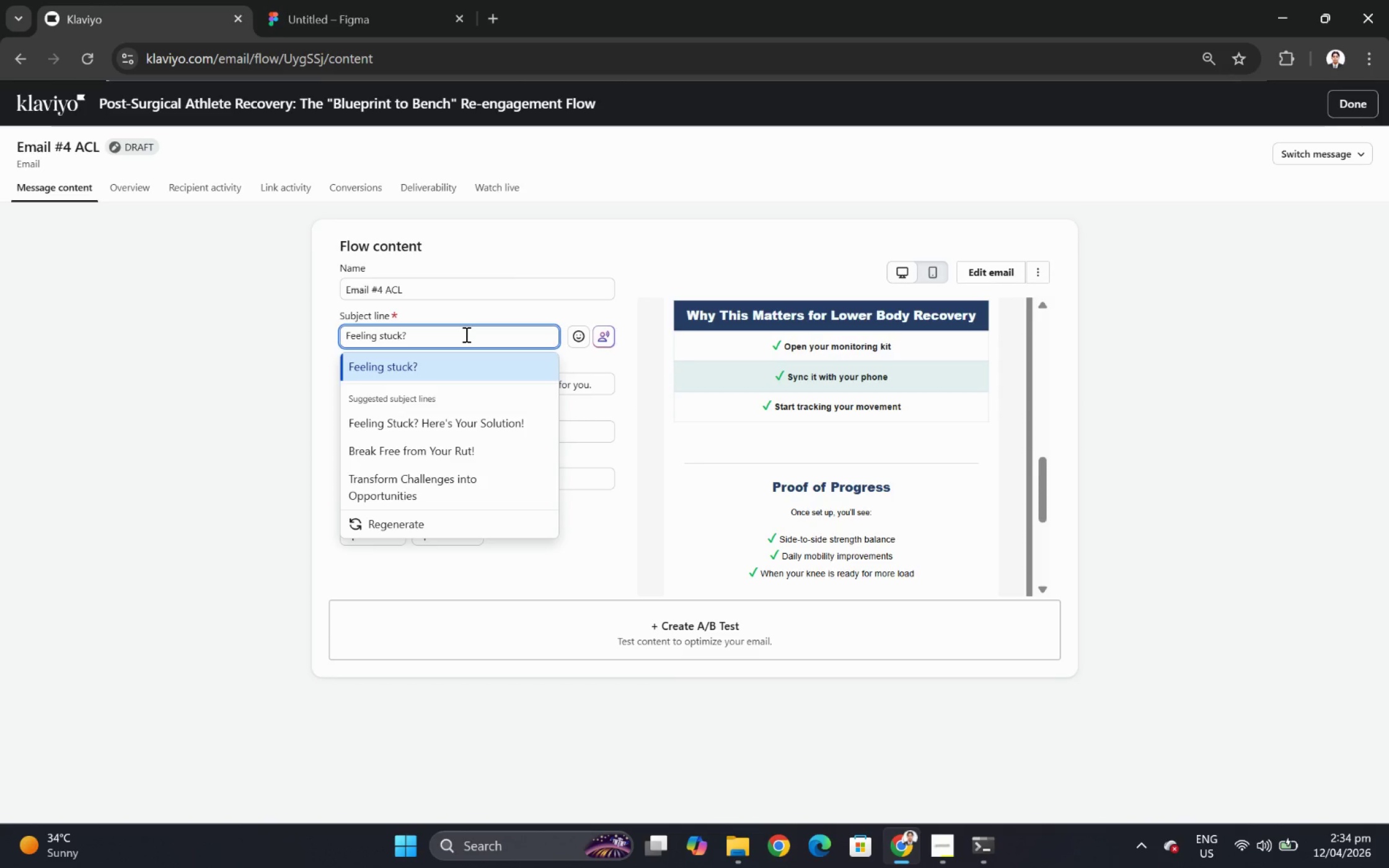 
key(Space)
 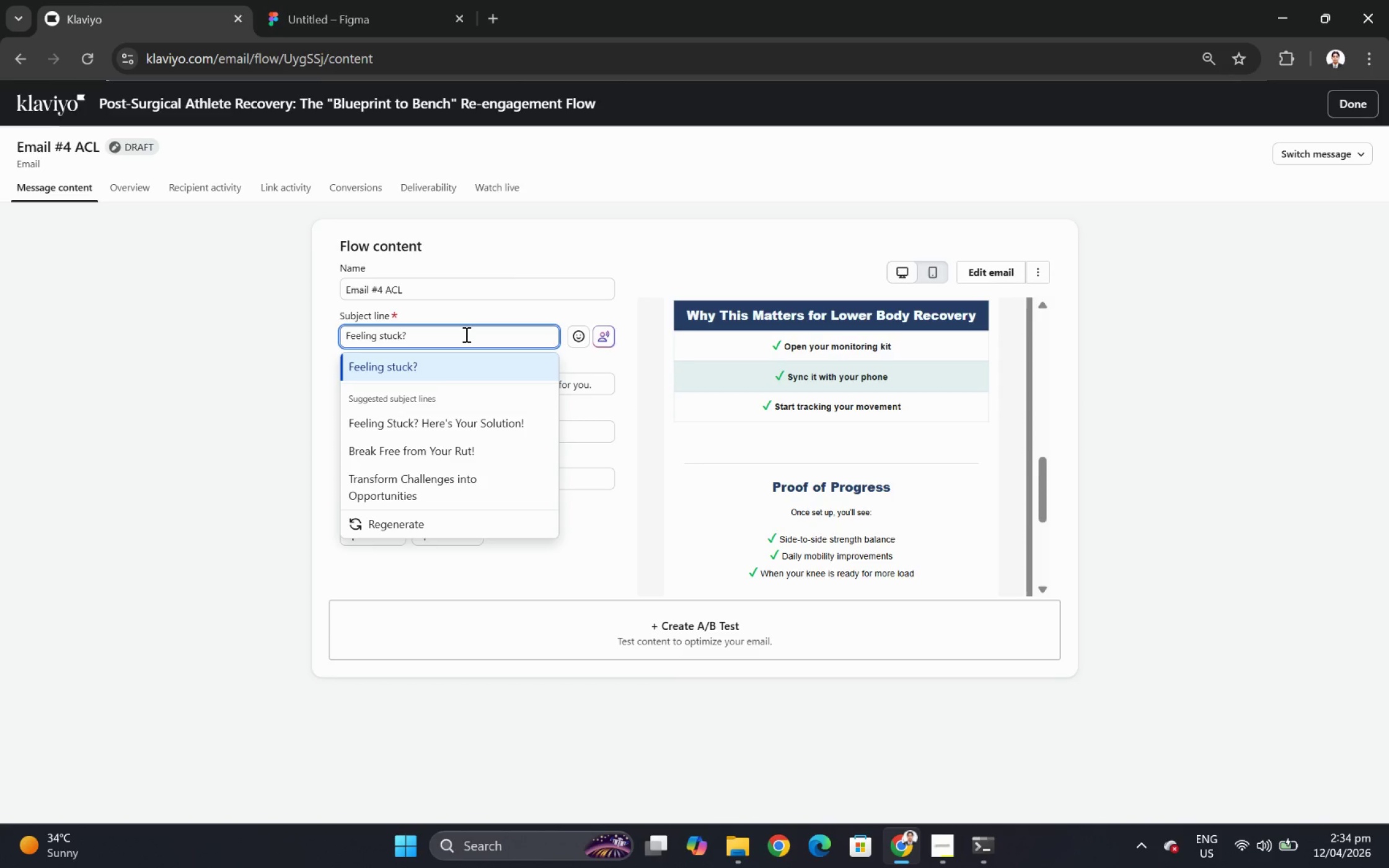 
key(Backspace)
 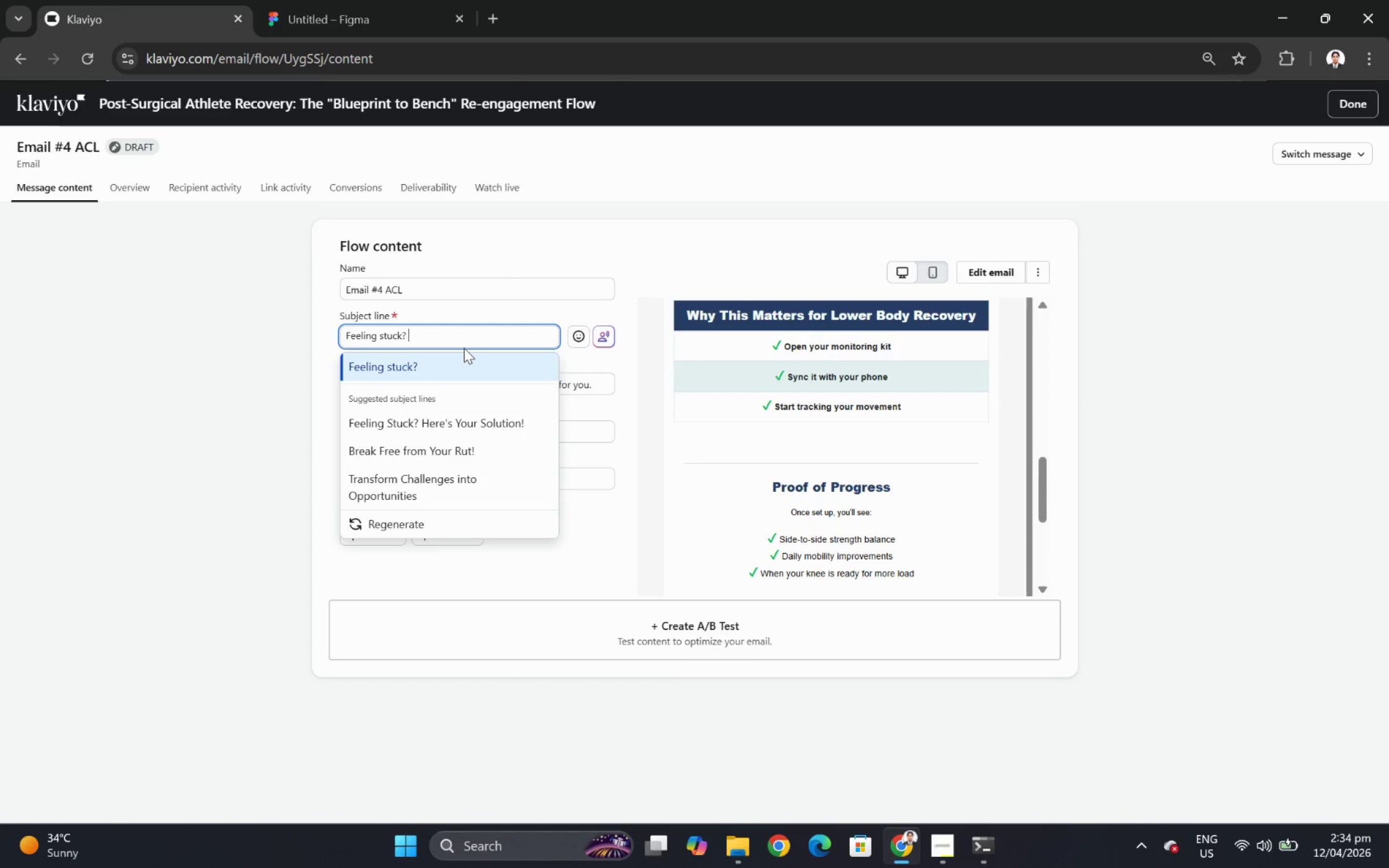 
wait(6.42)
 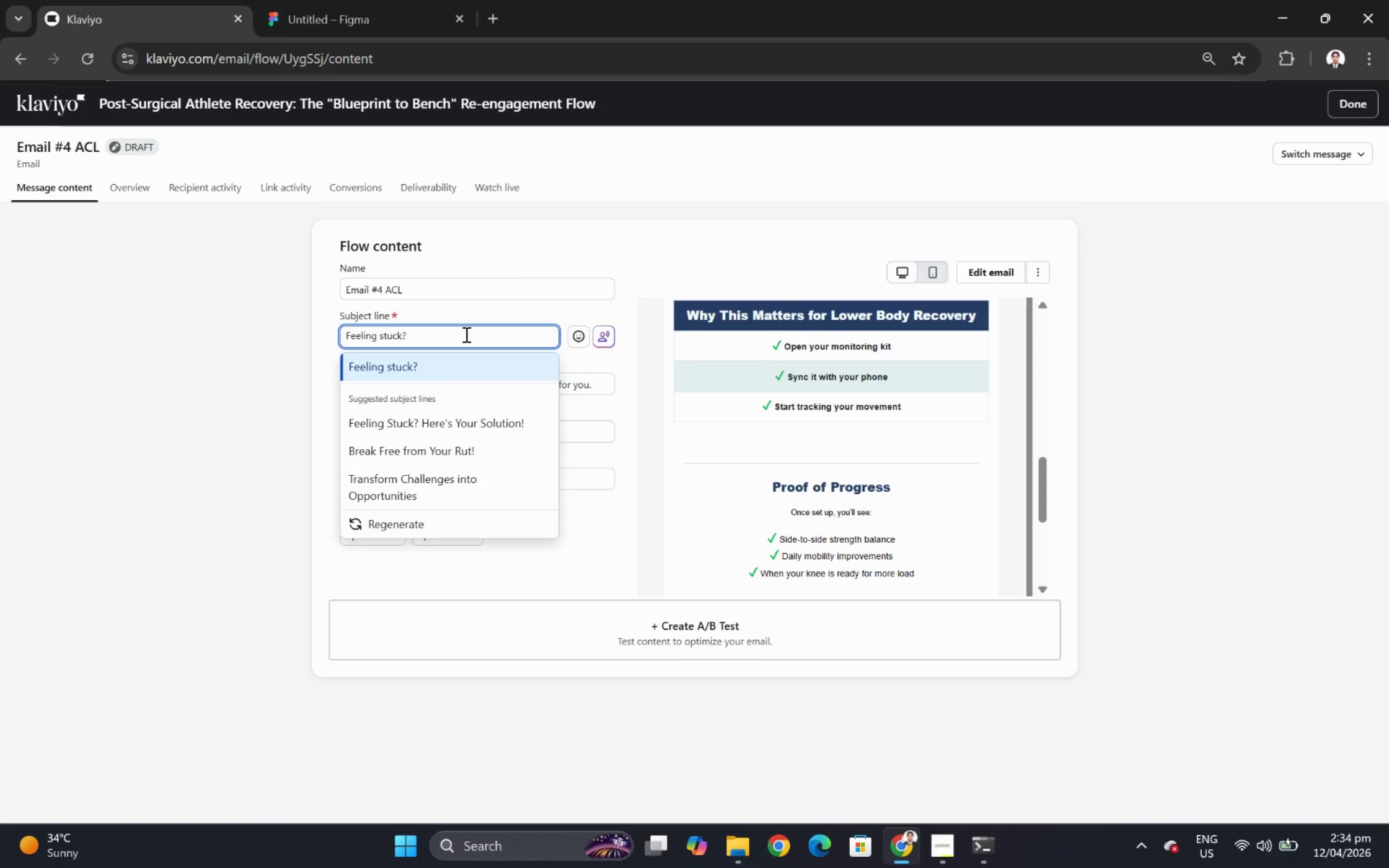 
type(Here's what's actually happenng)
key(Backspace)
key(Backspace)
key(Backspace)
type(ning)
 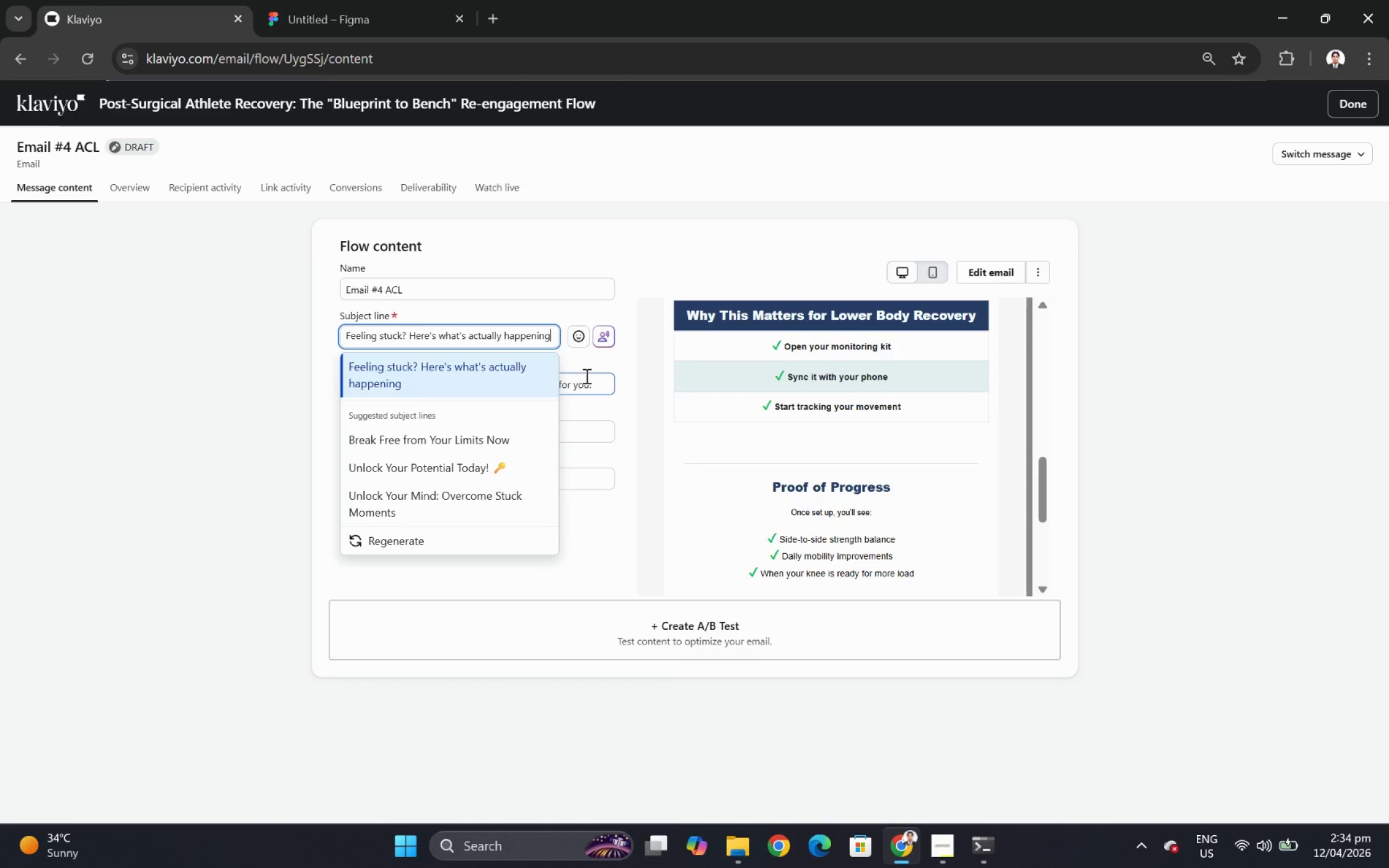 
double_click([596, 380])
 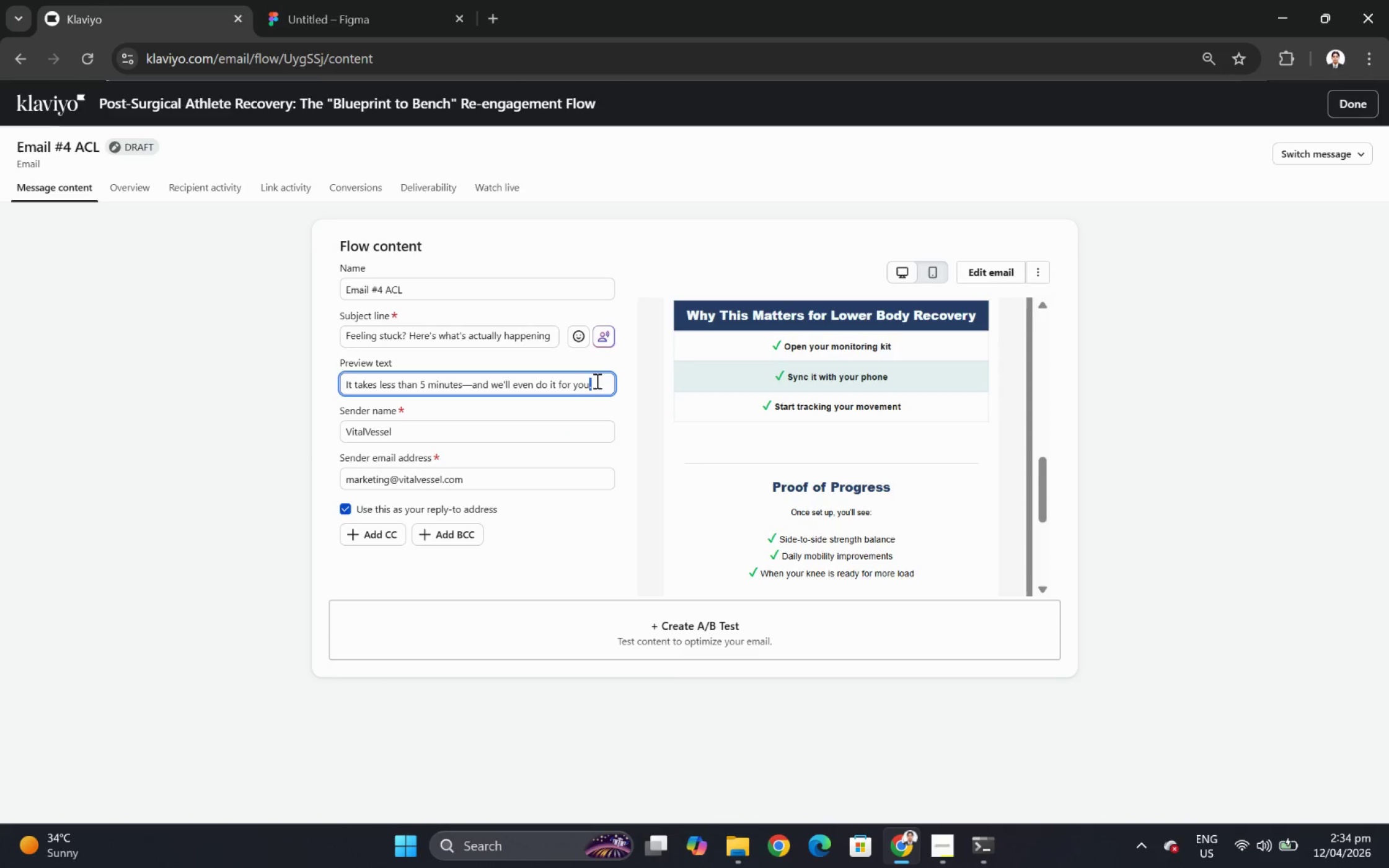 
triple_click([596, 380])
 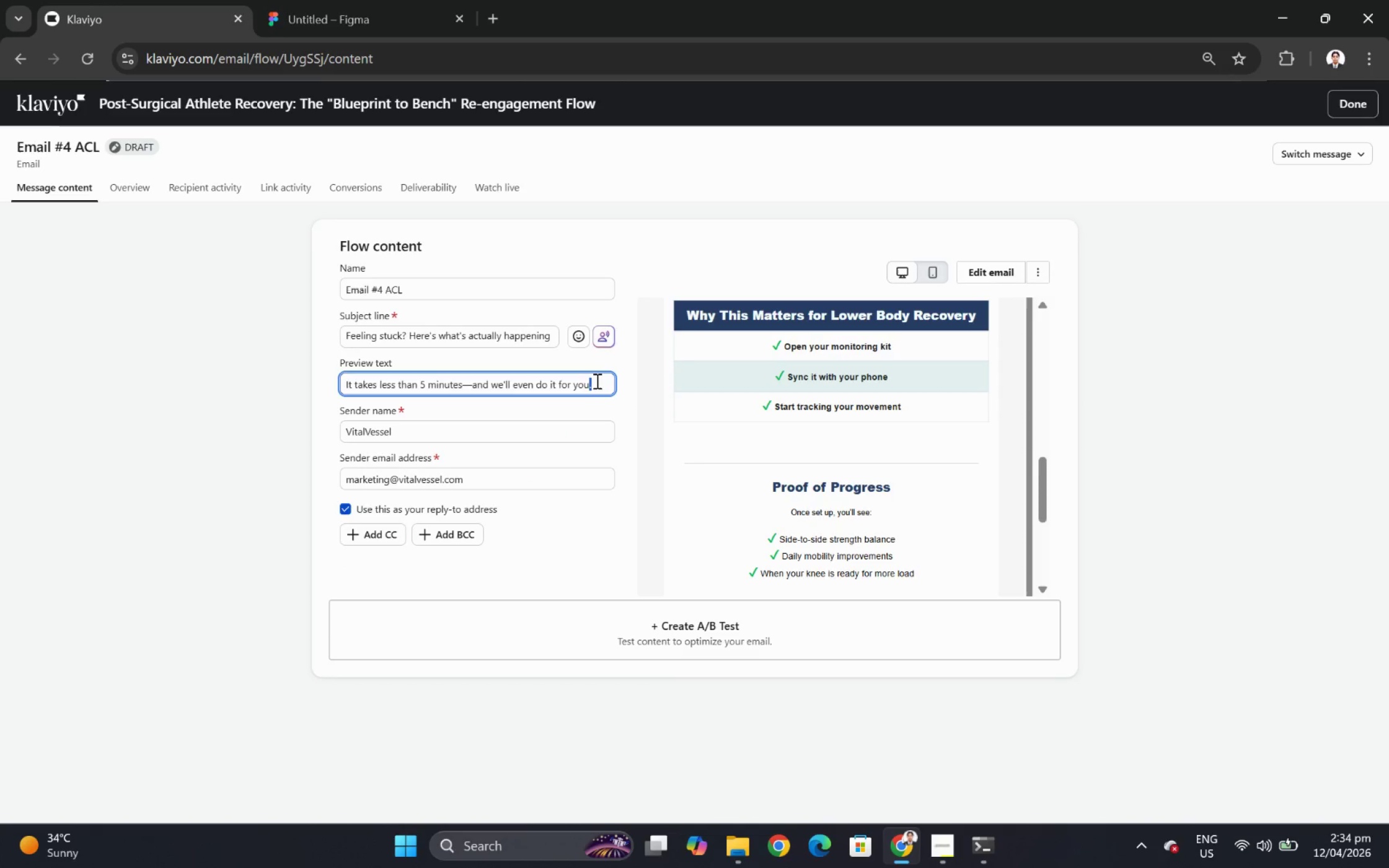 
triple_click([596, 380])
 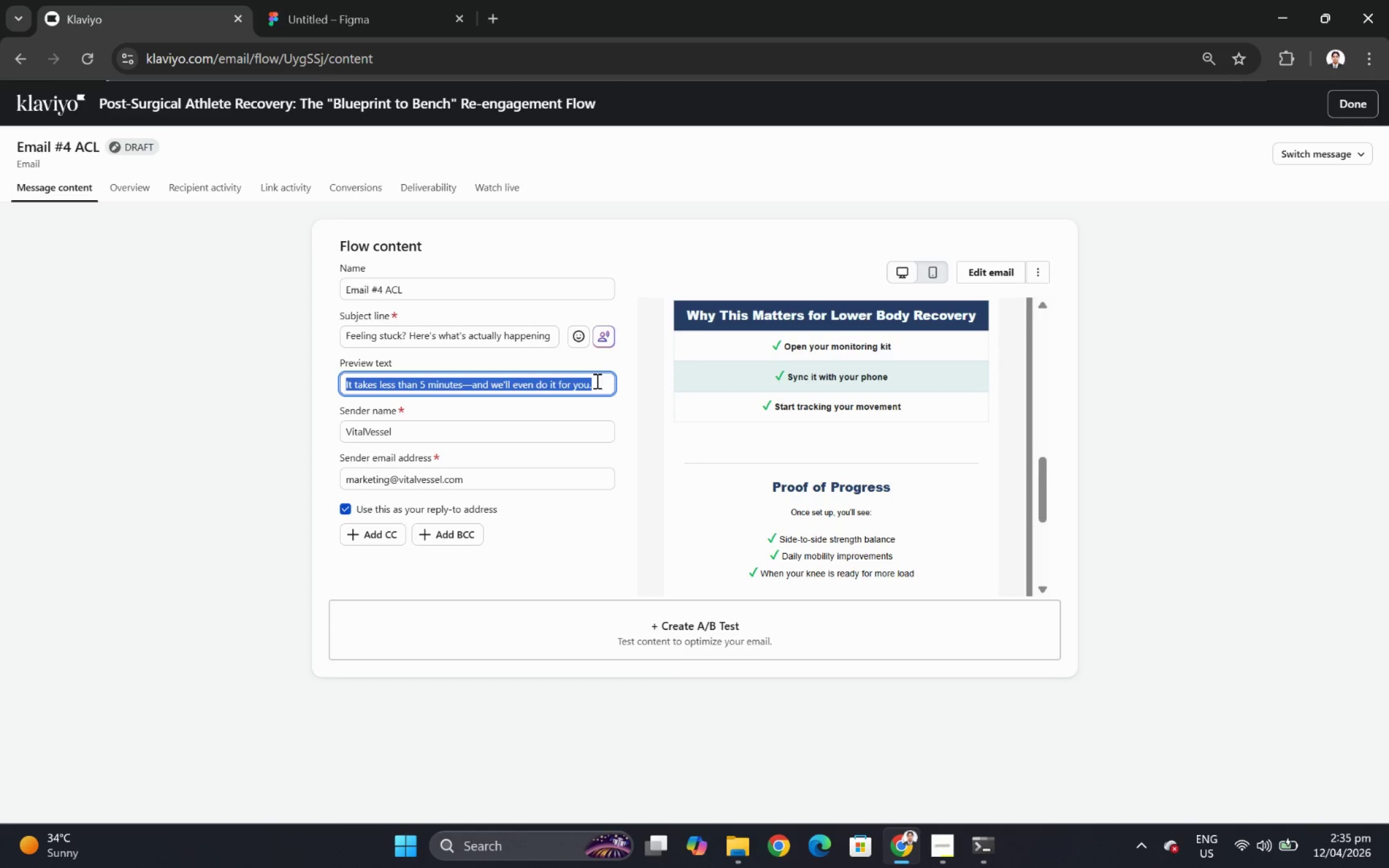 
key(Backspace)
type(Your body is adapting)
 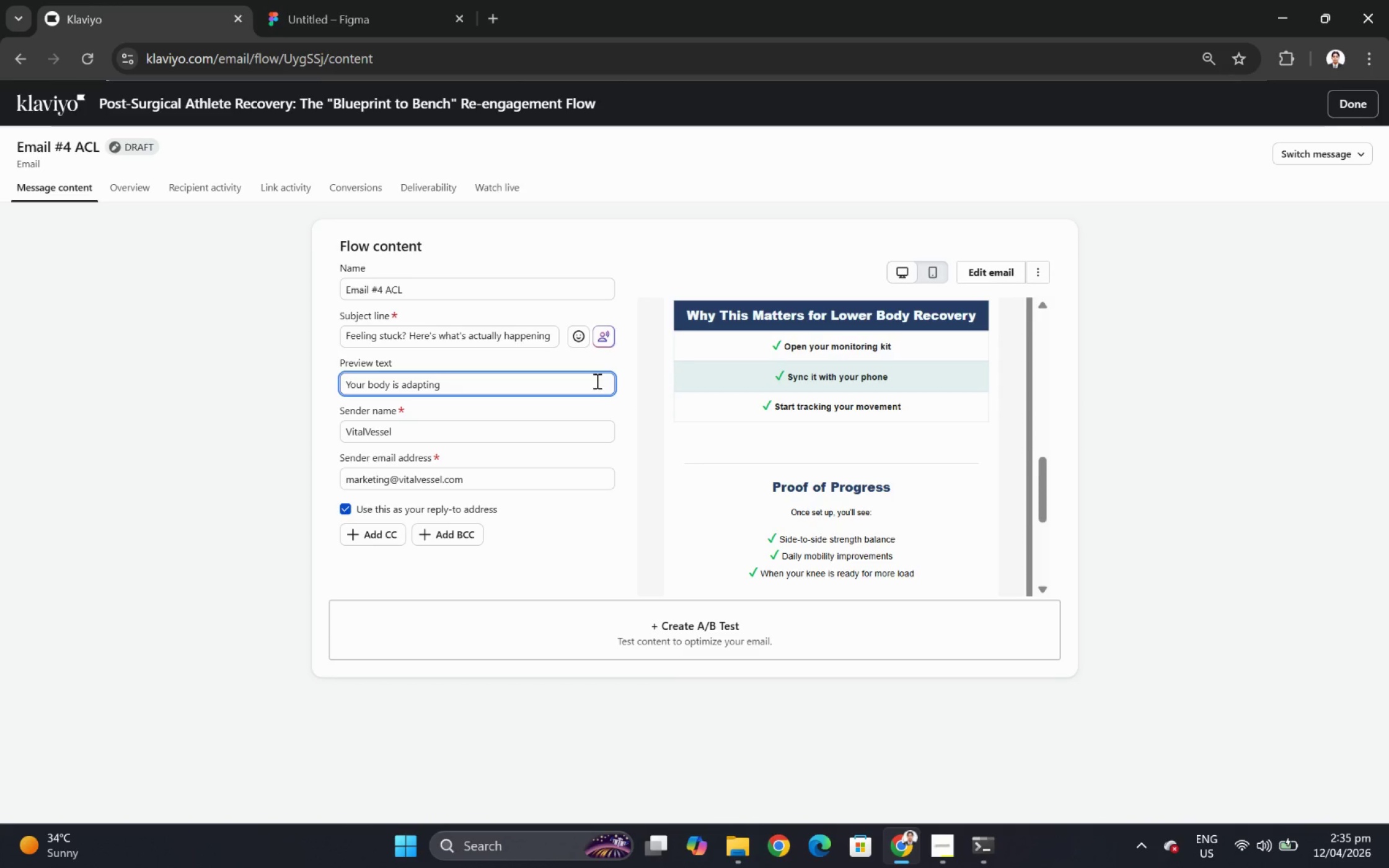 
wait(8.16)
 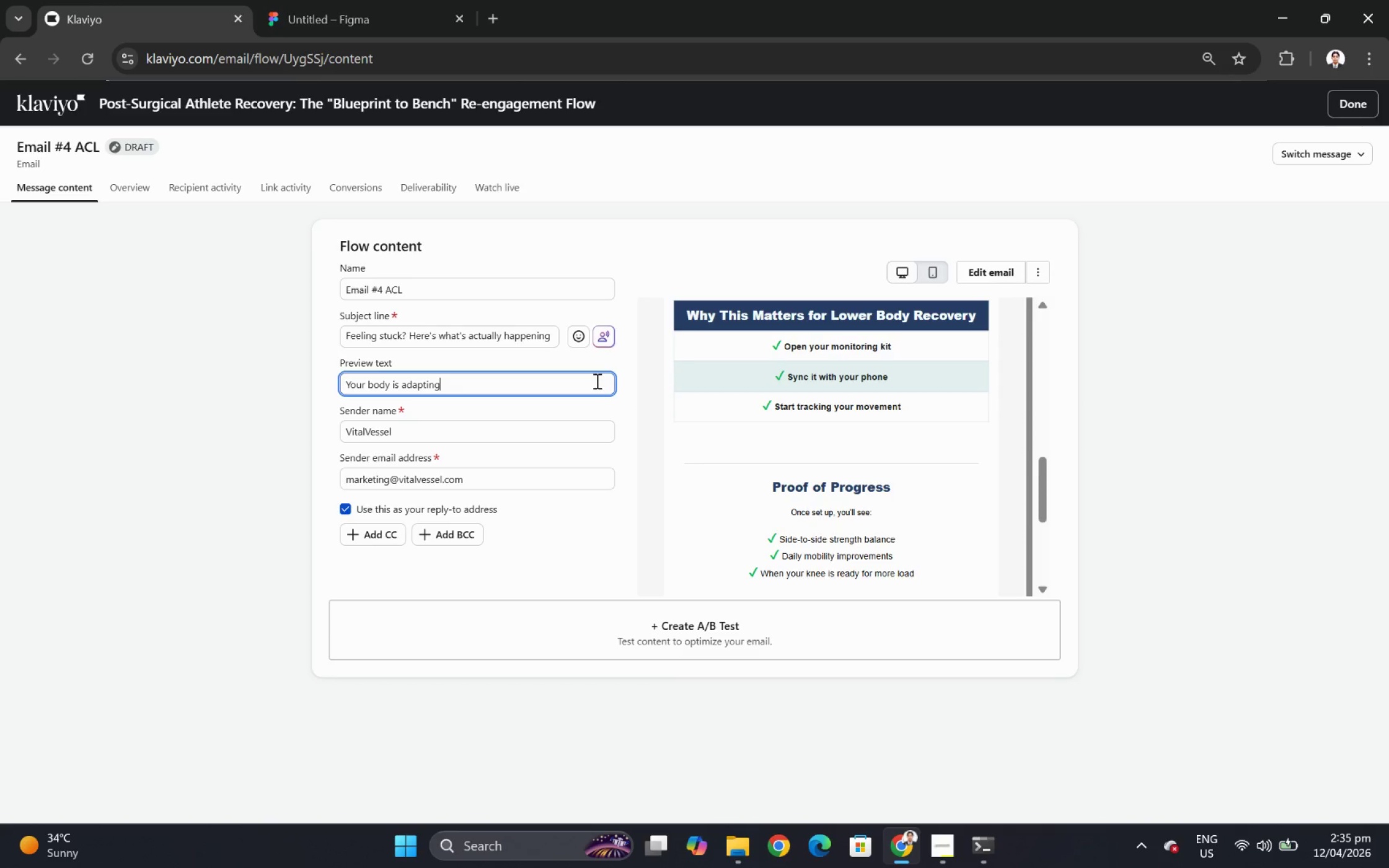 
left_click([487, 15])
 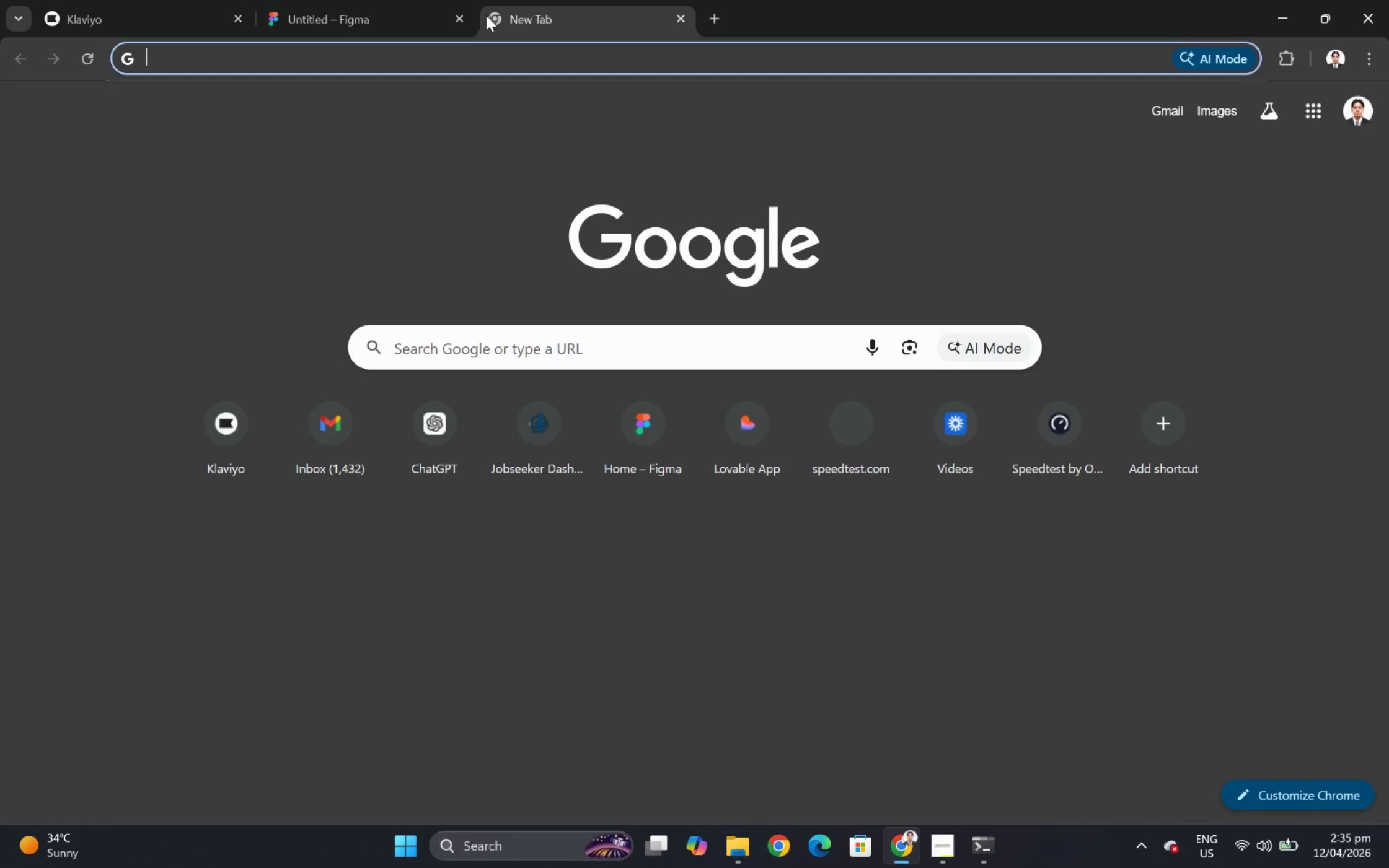 
type(em dash)
 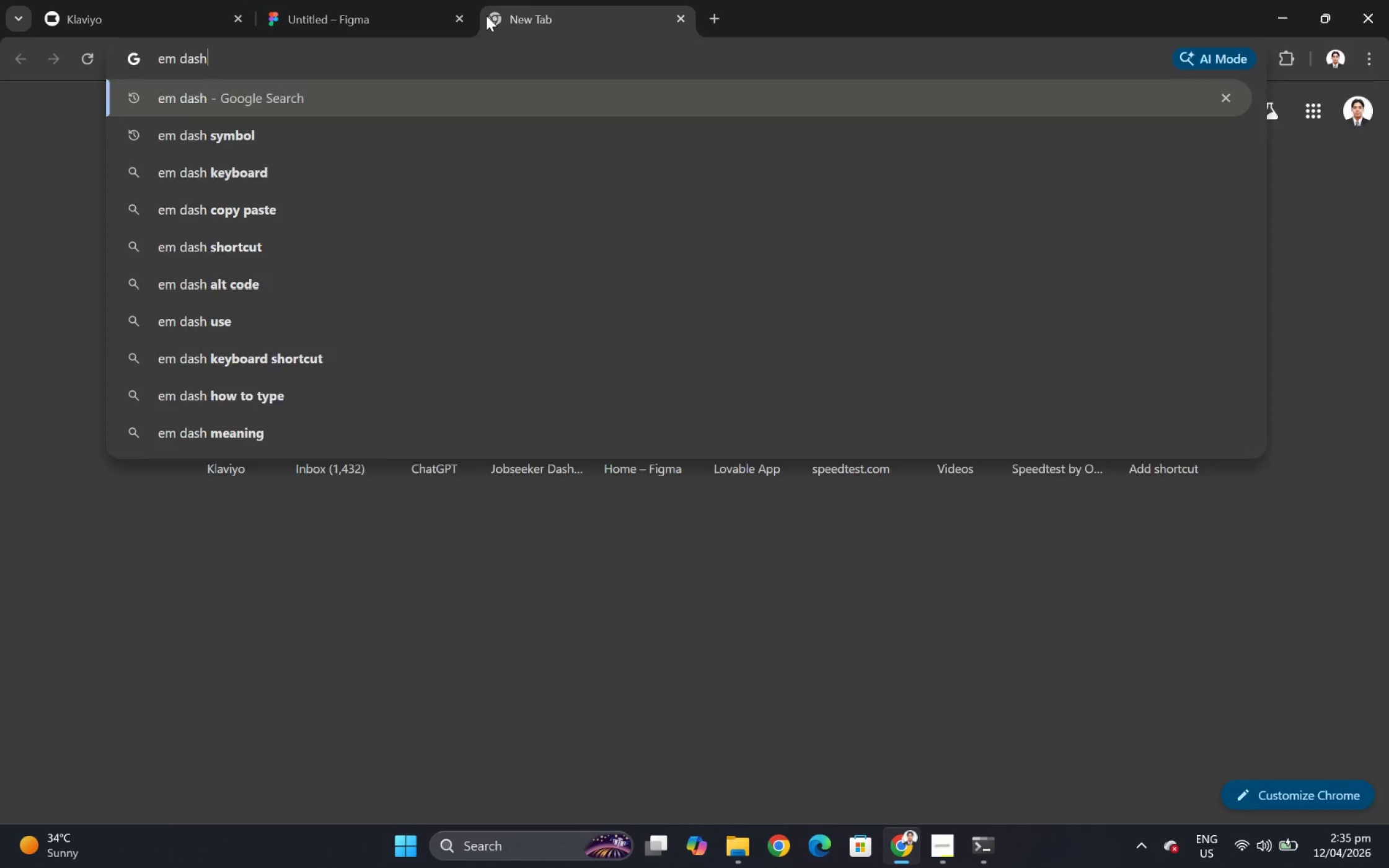 
key(Enter)
 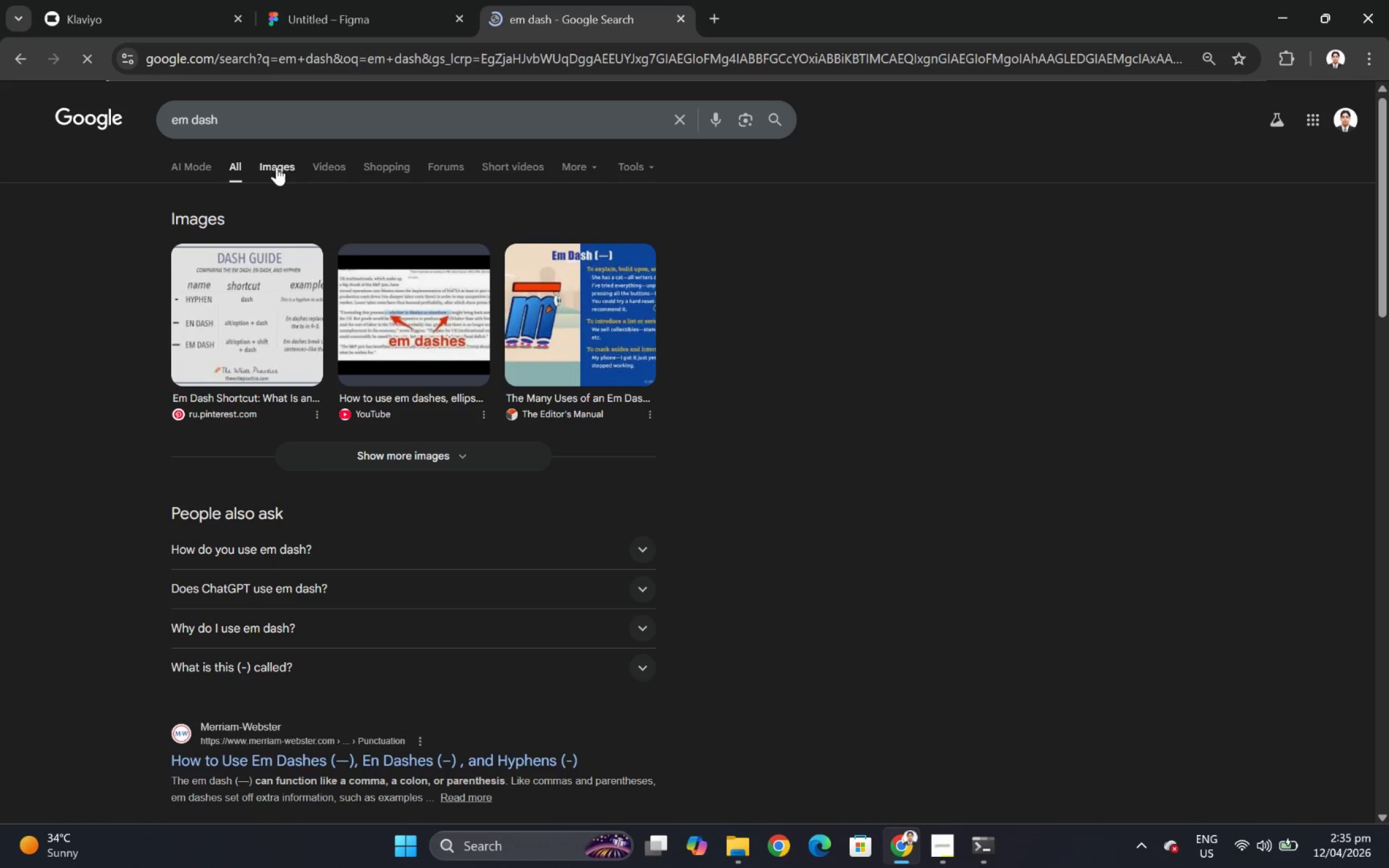 
left_click([276, 126])
 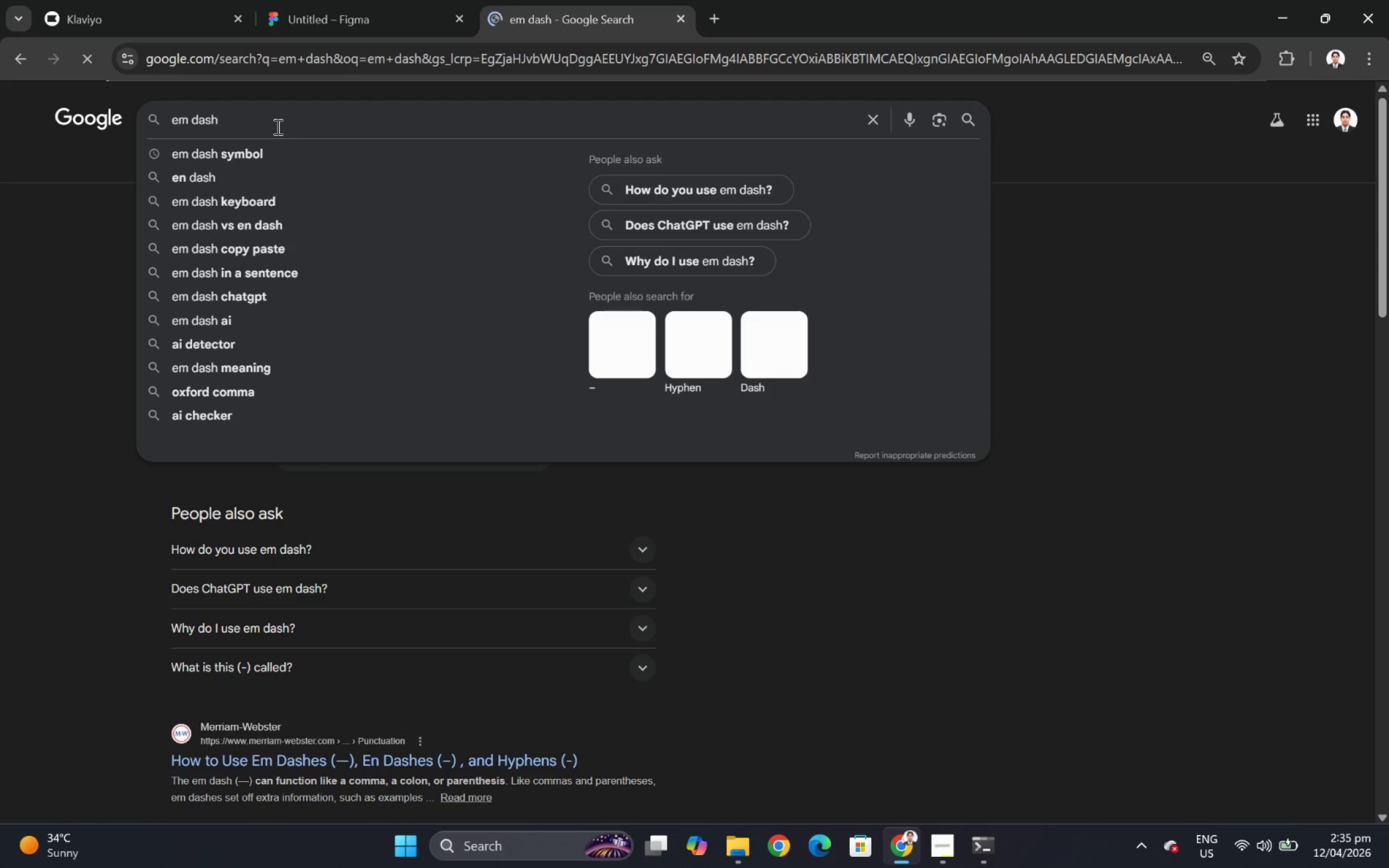 
left_click([290, 149])
 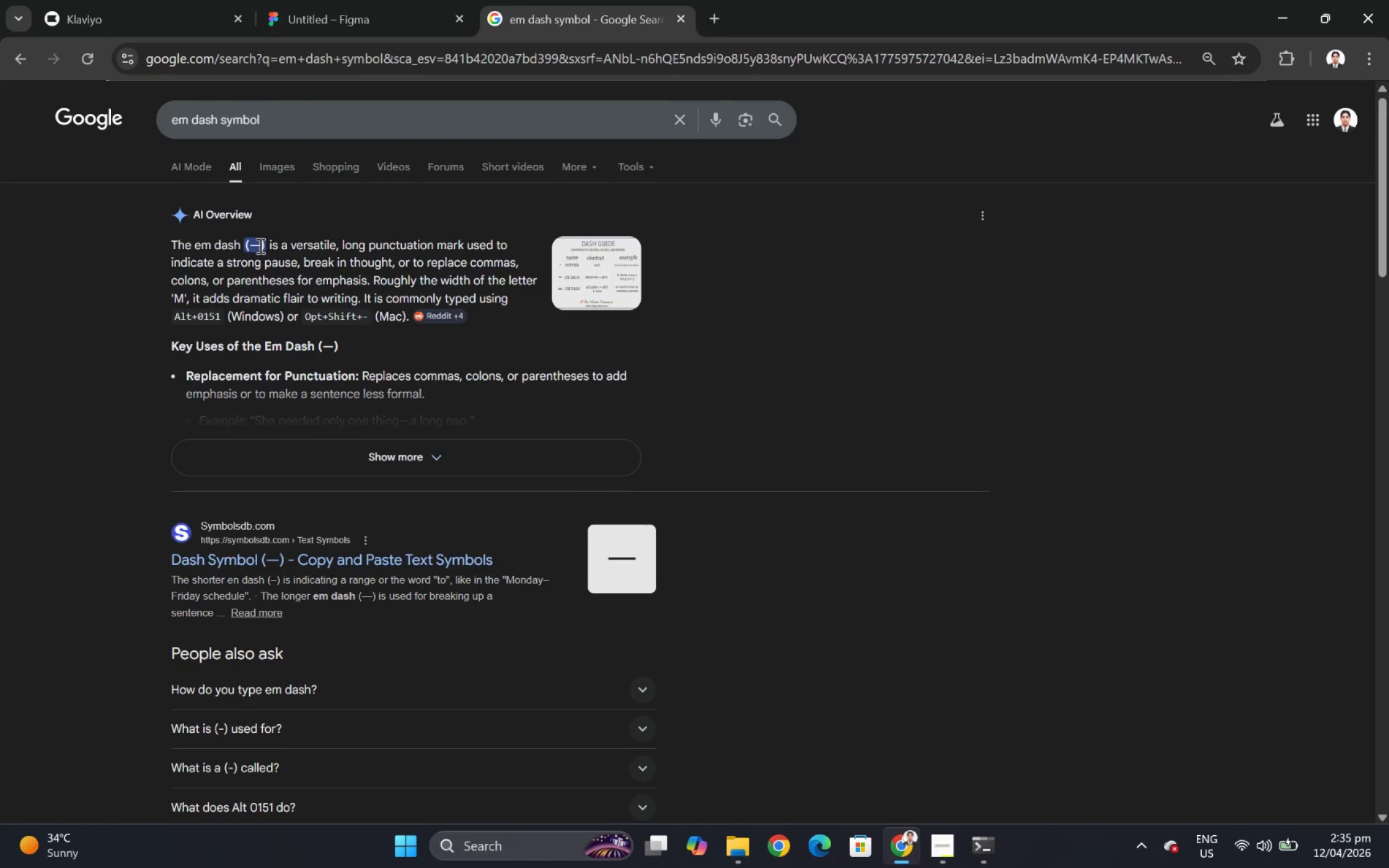 
left_click_drag(start_coordinate=[252, 245], to_coordinate=[264, 249])
 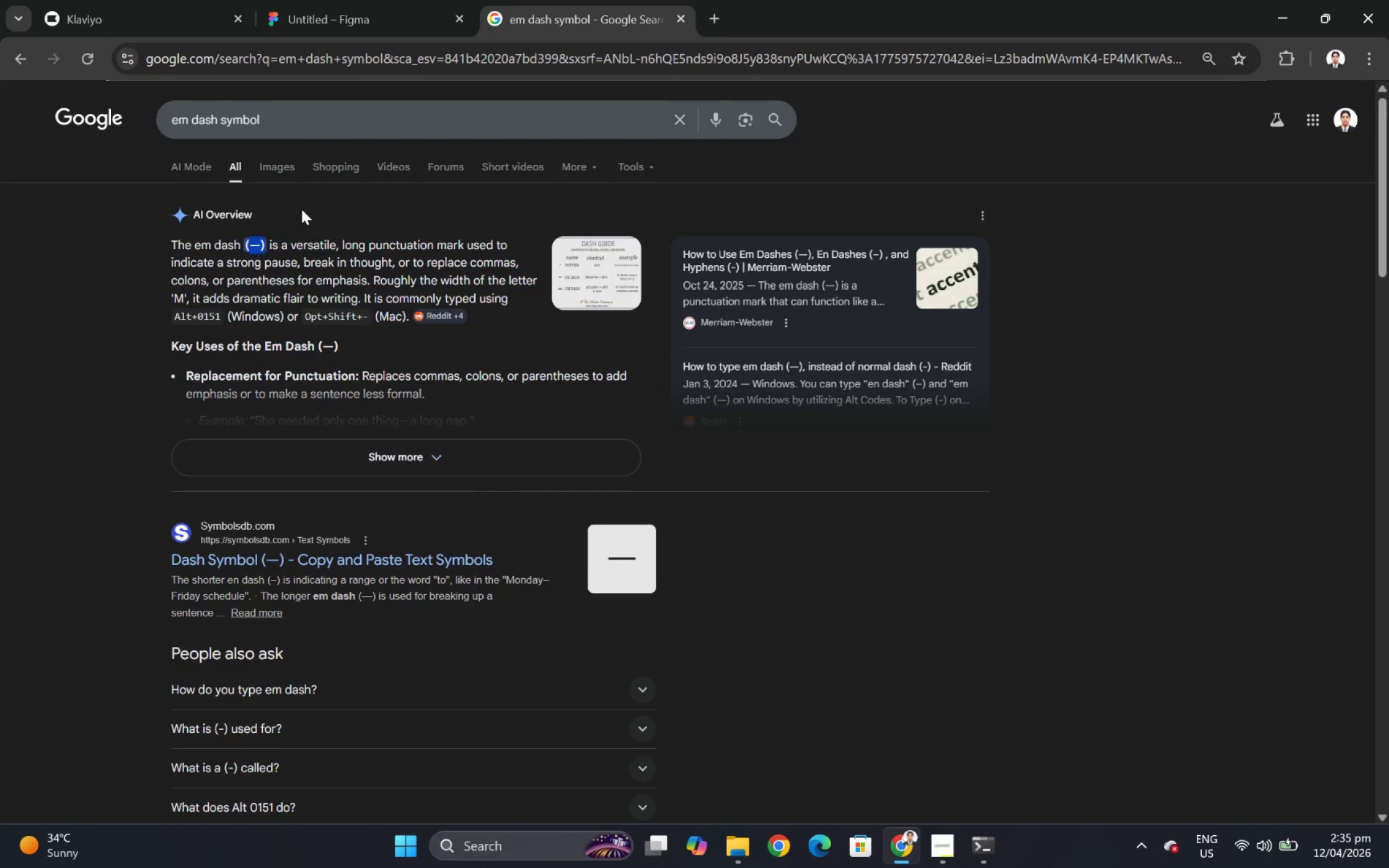 
key(Control+ControlLeft)
 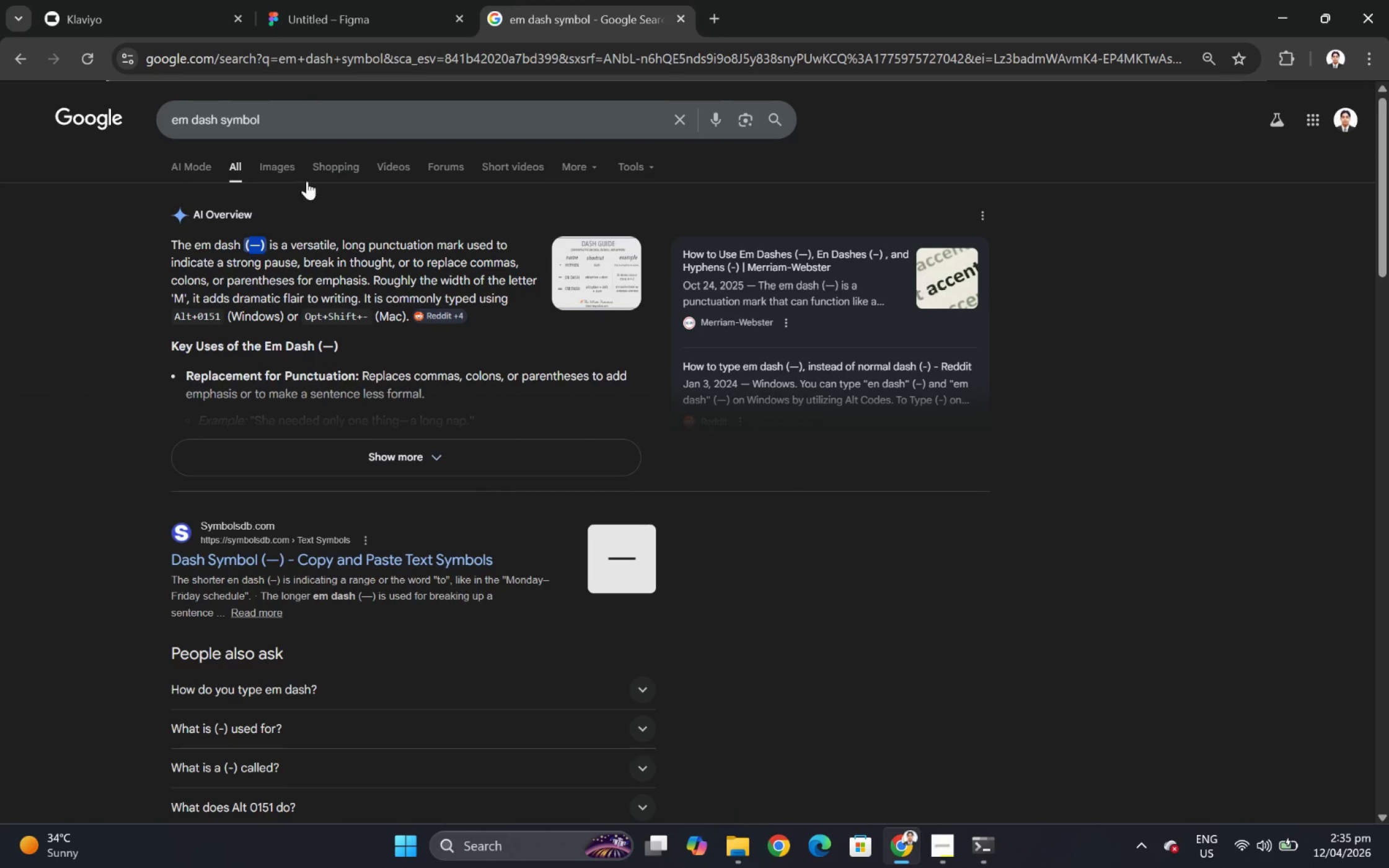 
key(Control+C)
 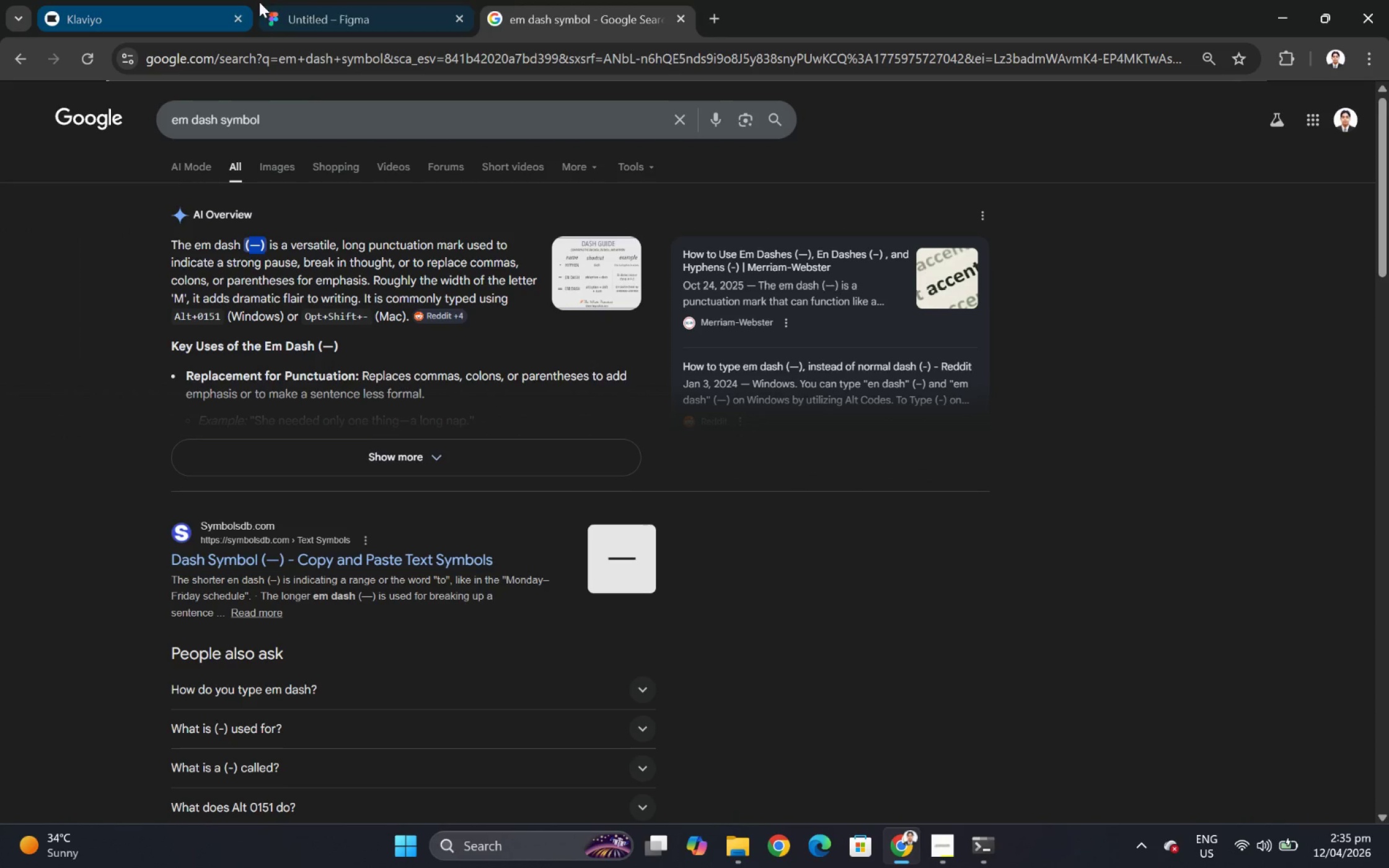 
left_click([136, 0])
 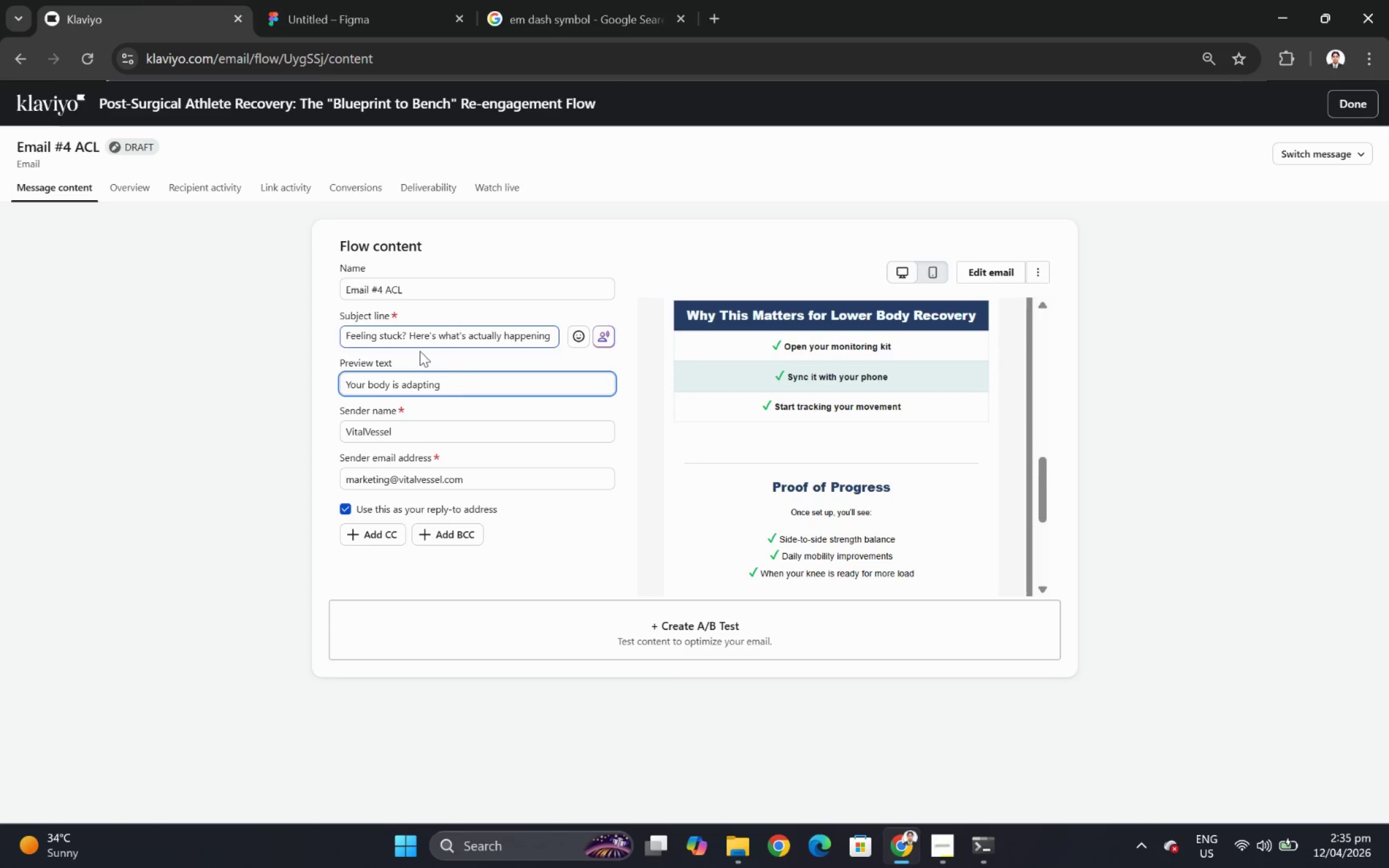 
key(Control+ControlLeft)
 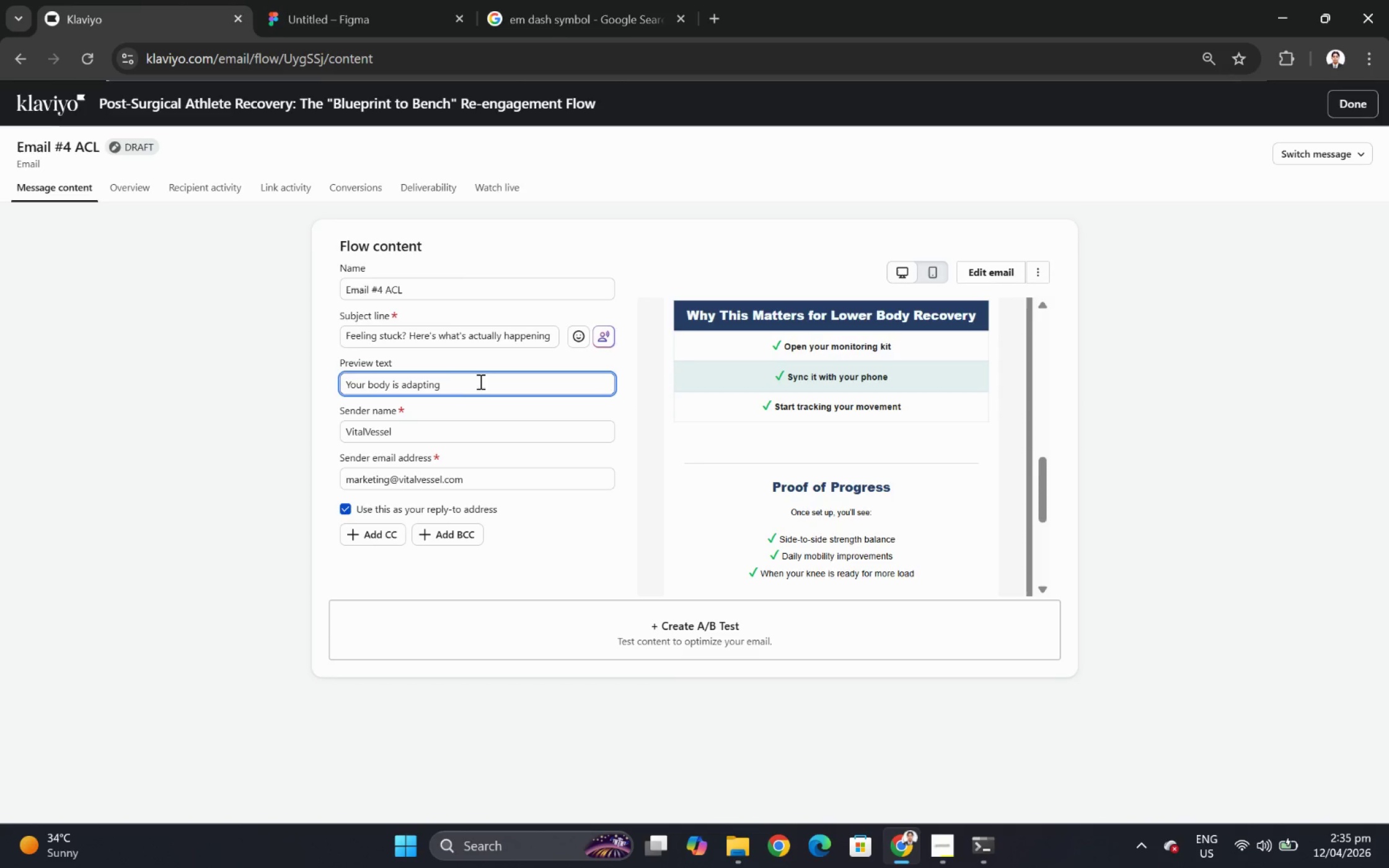 
key(Control+V)
 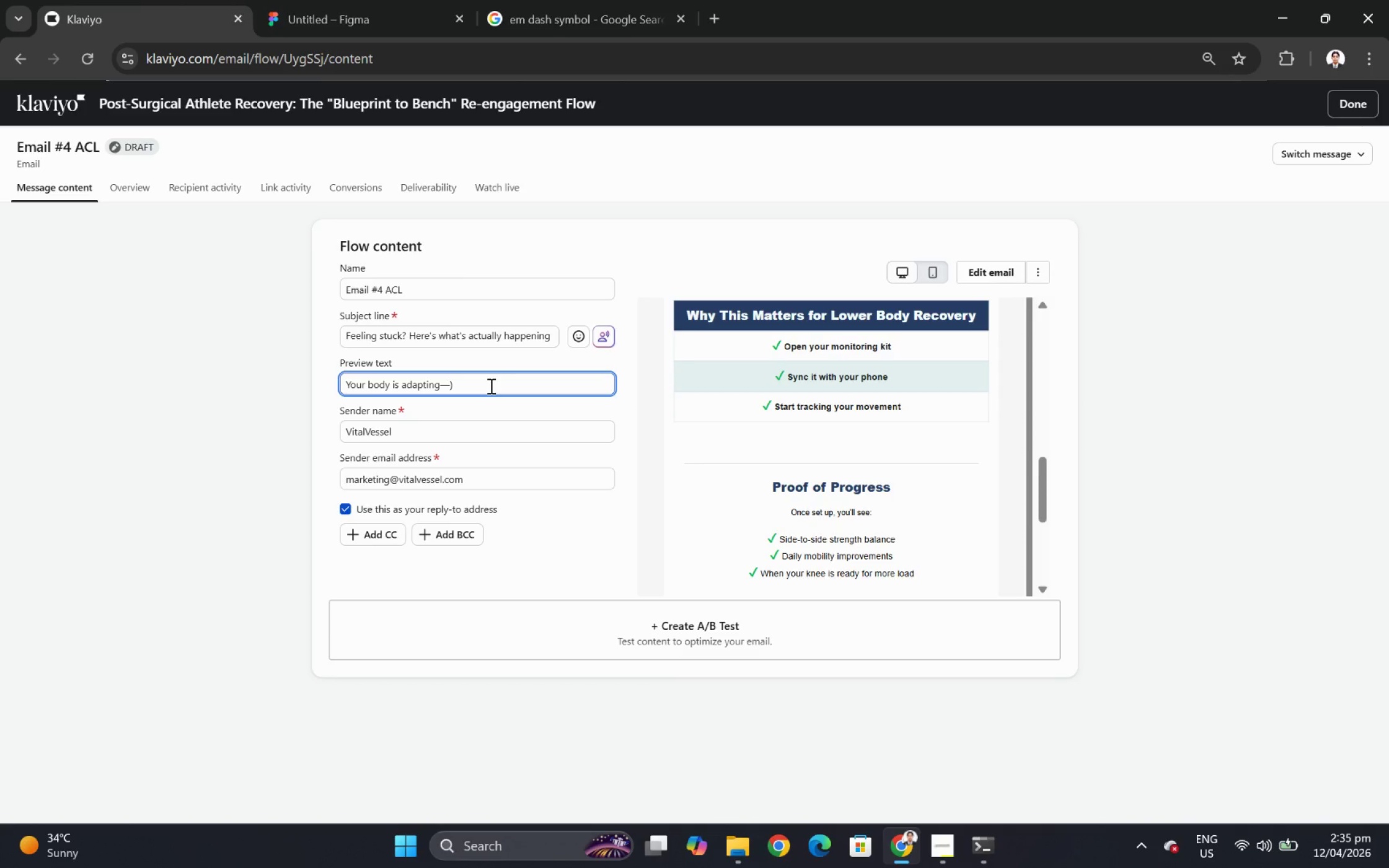 
key(Backspace)
type(but not in obvious ways.)
 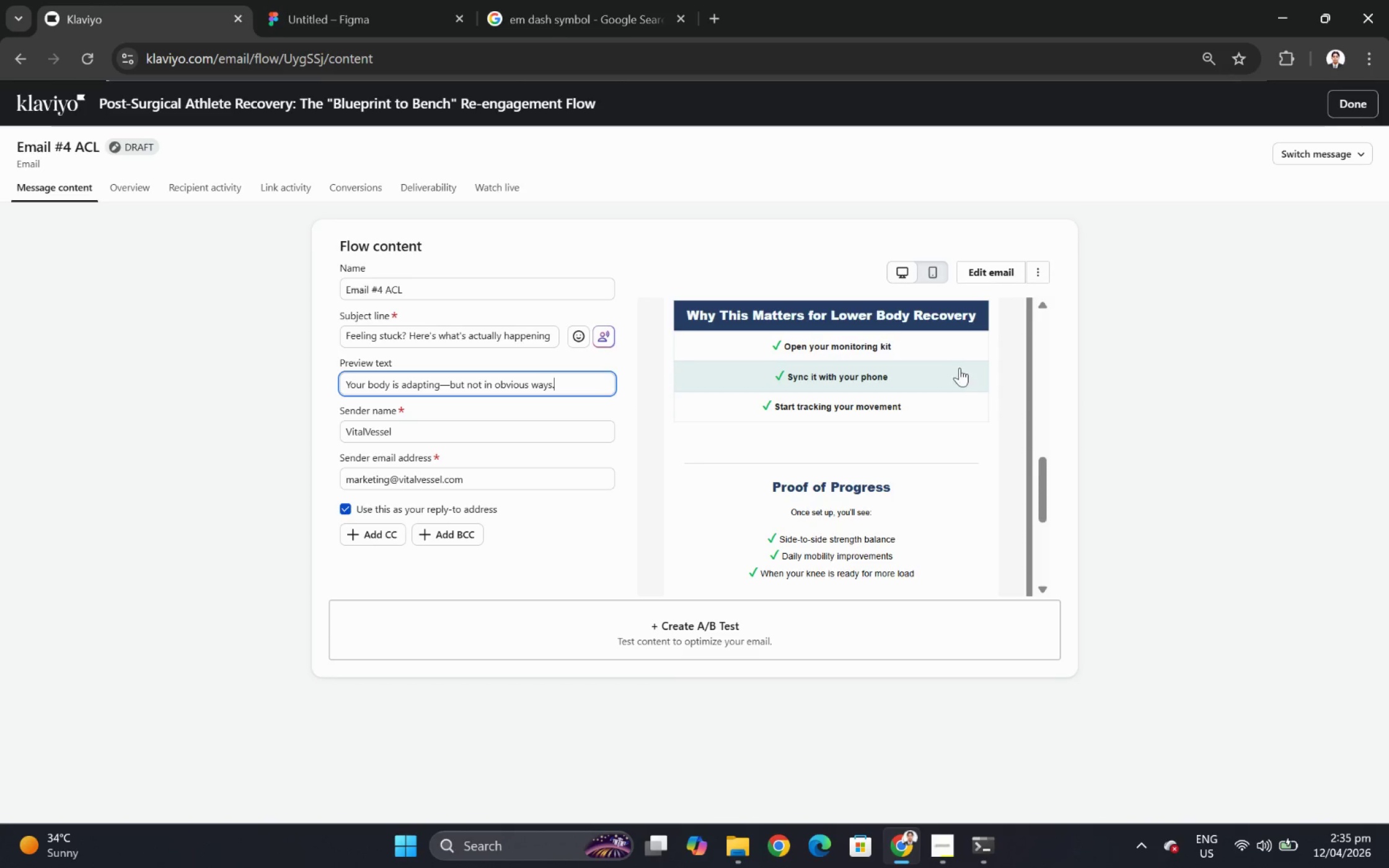 
wait(7.14)
 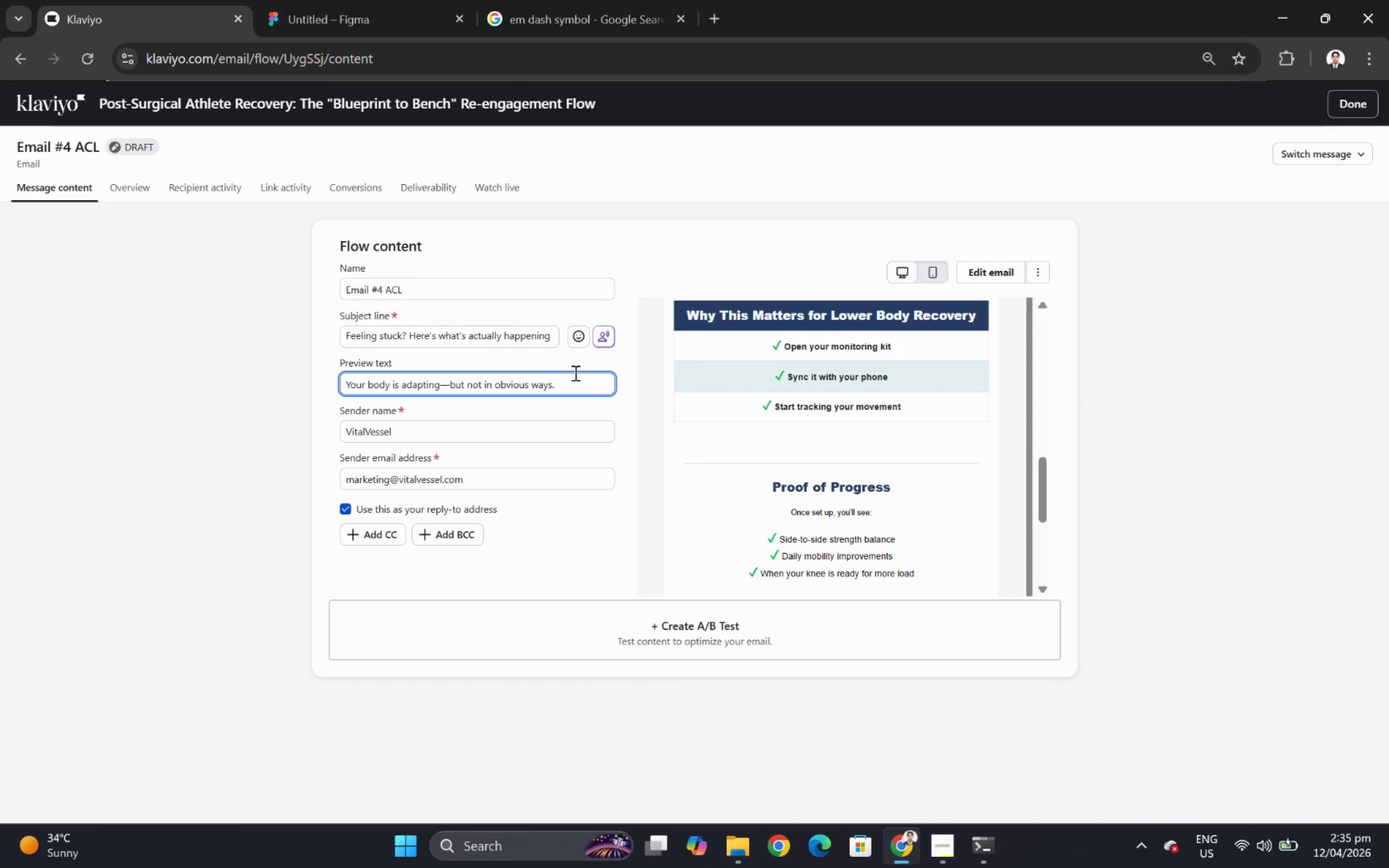 
left_click([990, 269])
 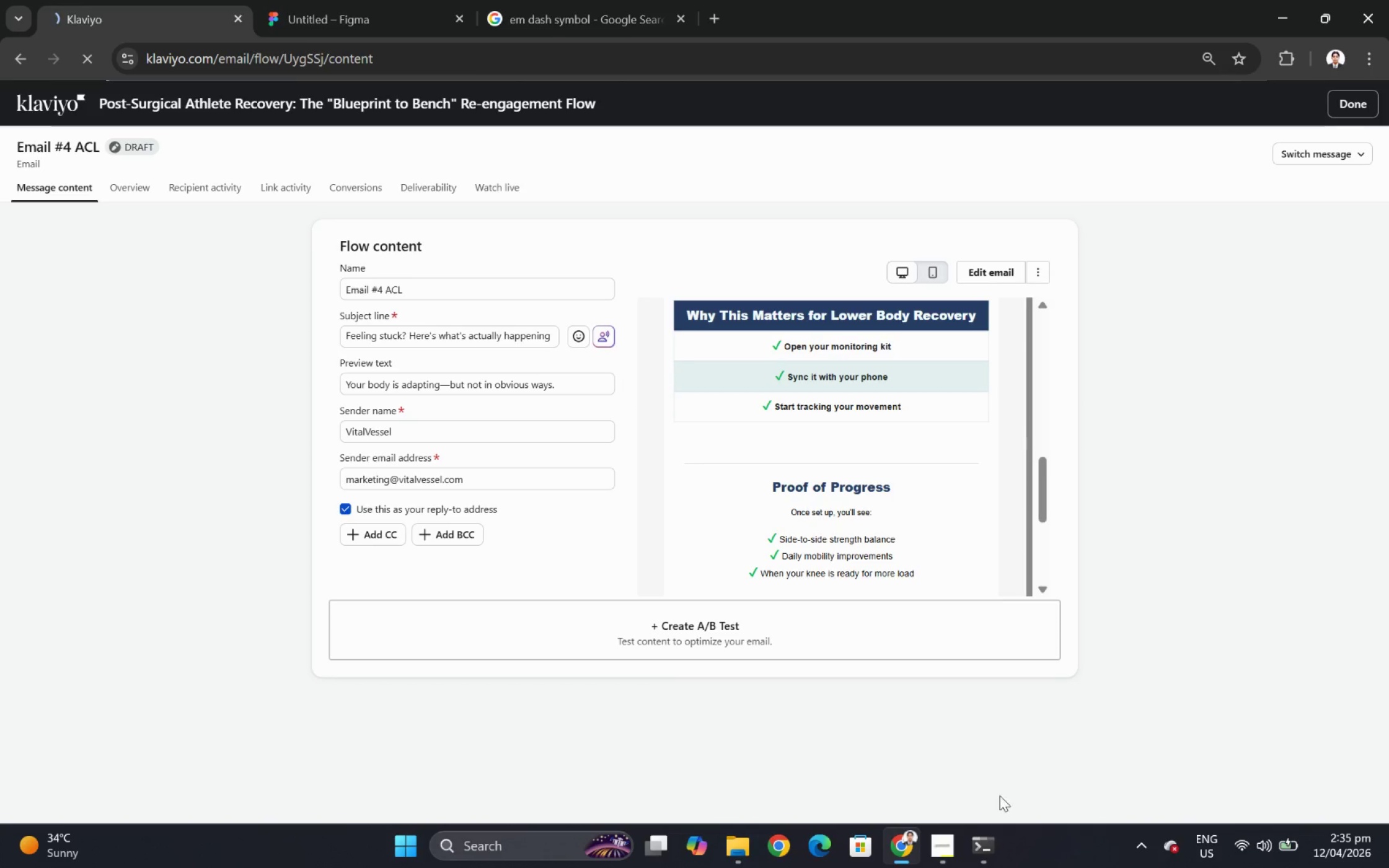 
left_click([943, 845])